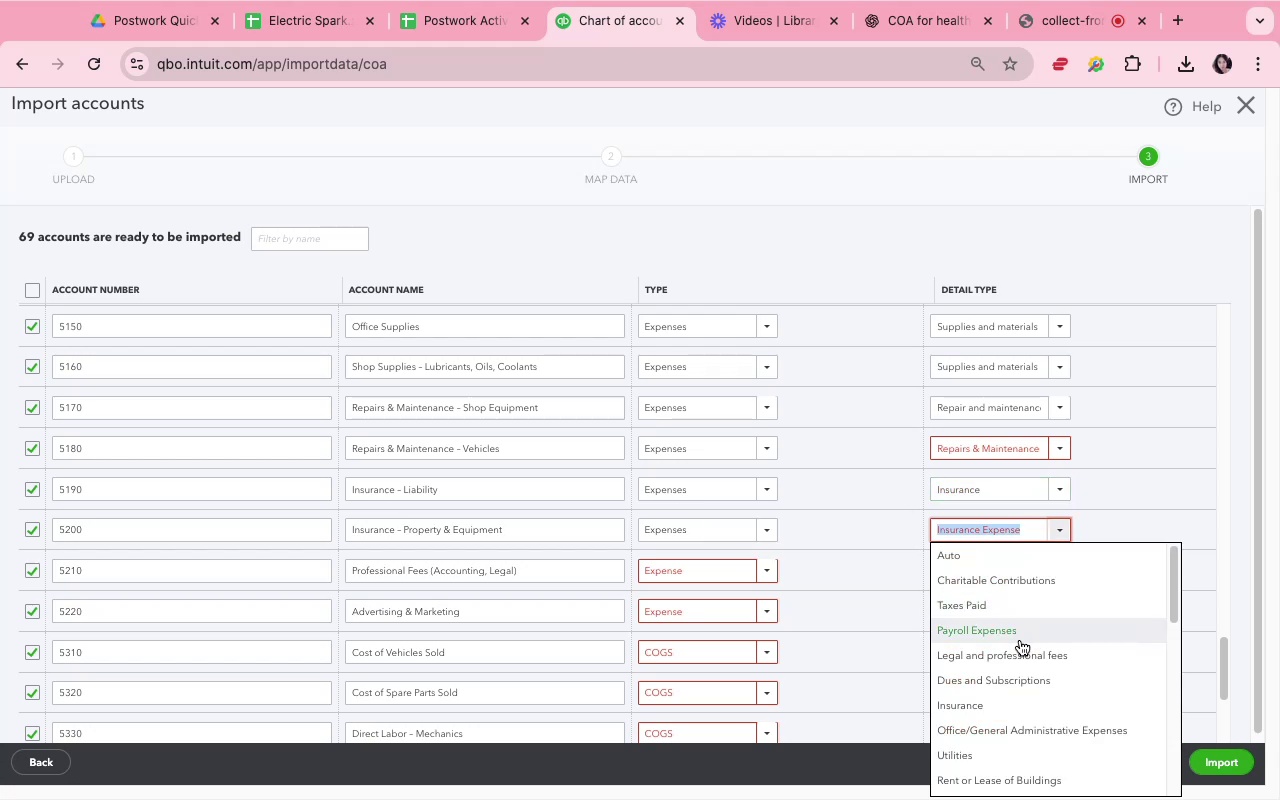 
scroll: coordinate [1021, 660], scroll_direction: down, amount: 4.0
 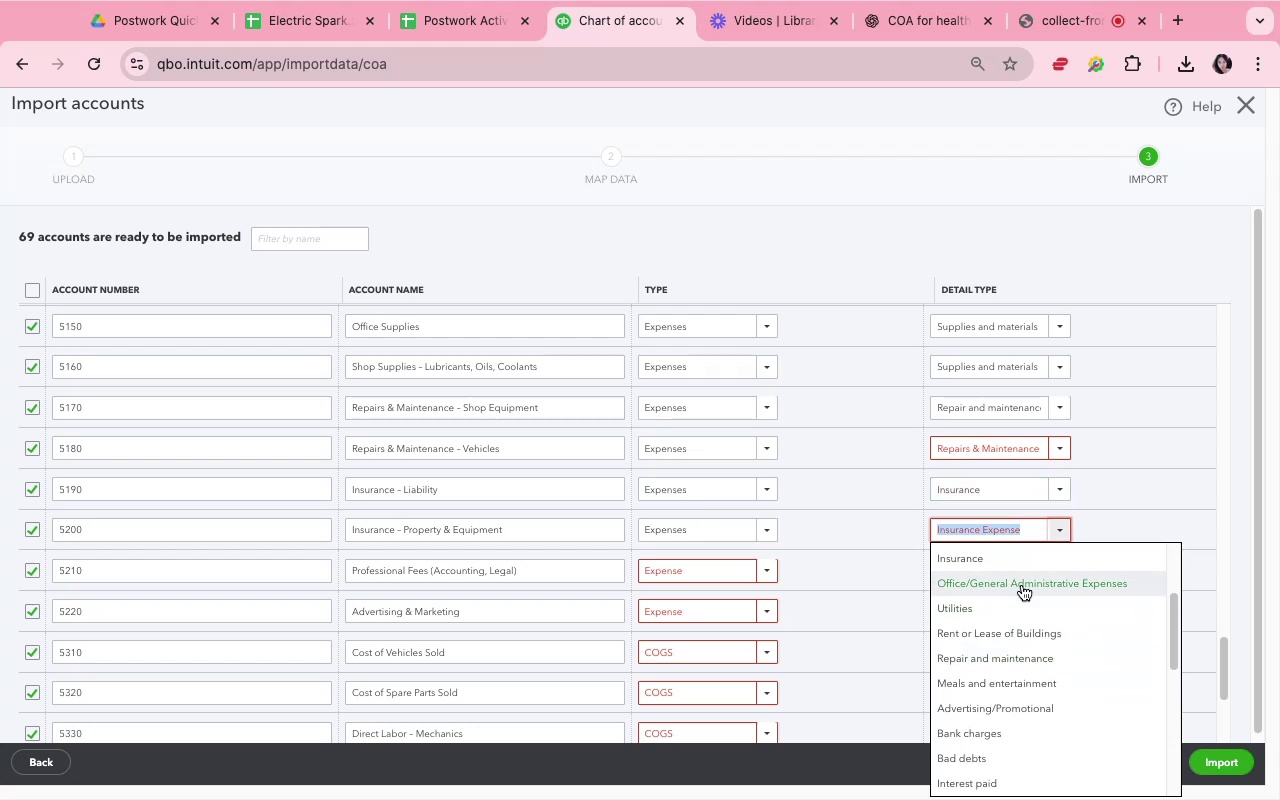 
left_click([1024, 558])
 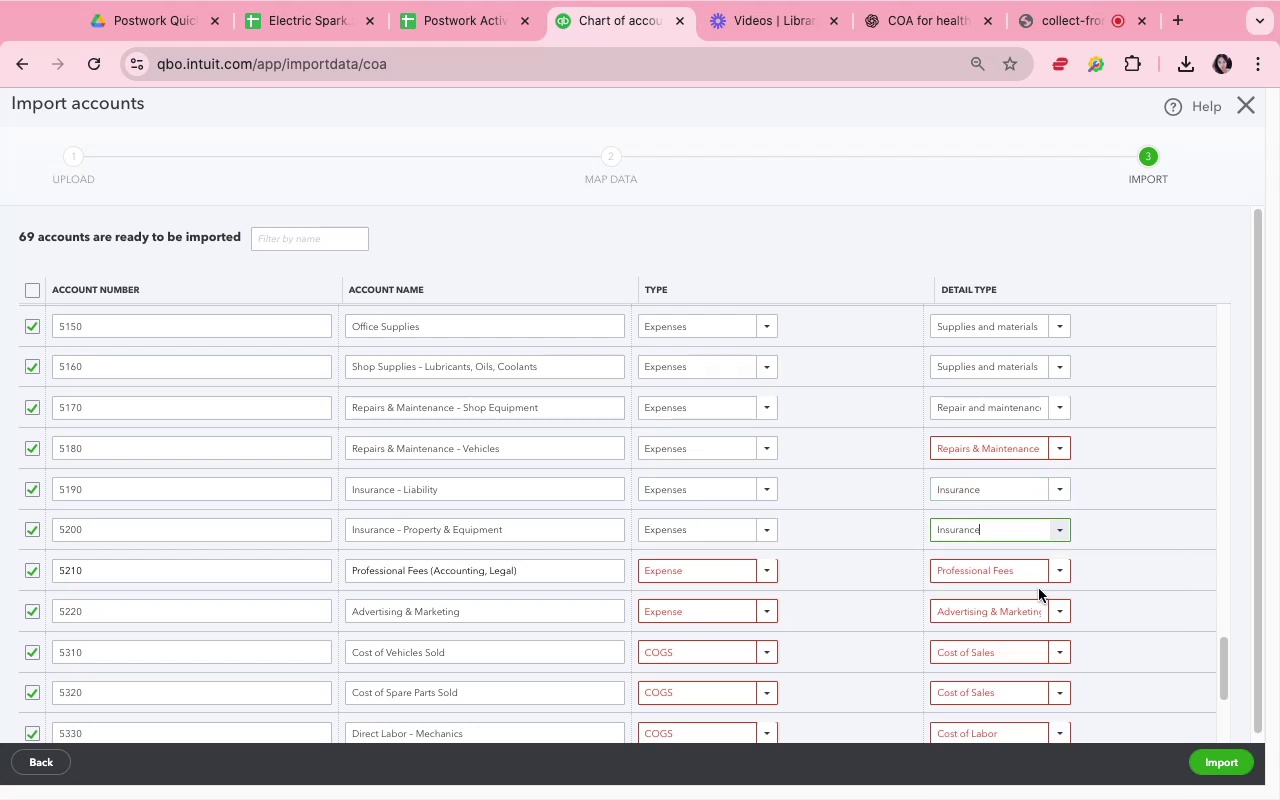 
scroll: coordinate [784, 582], scroll_direction: down, amount: 4.0
 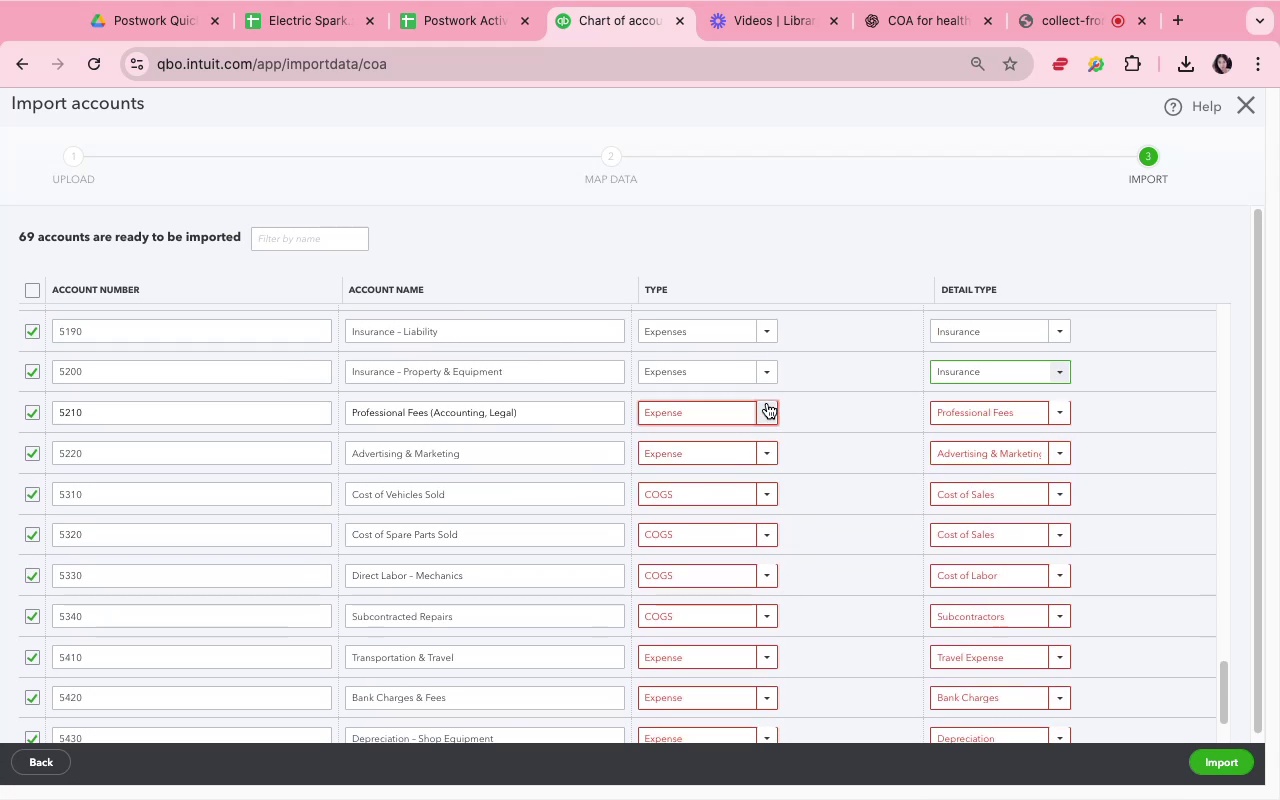 
left_click([767, 403])
 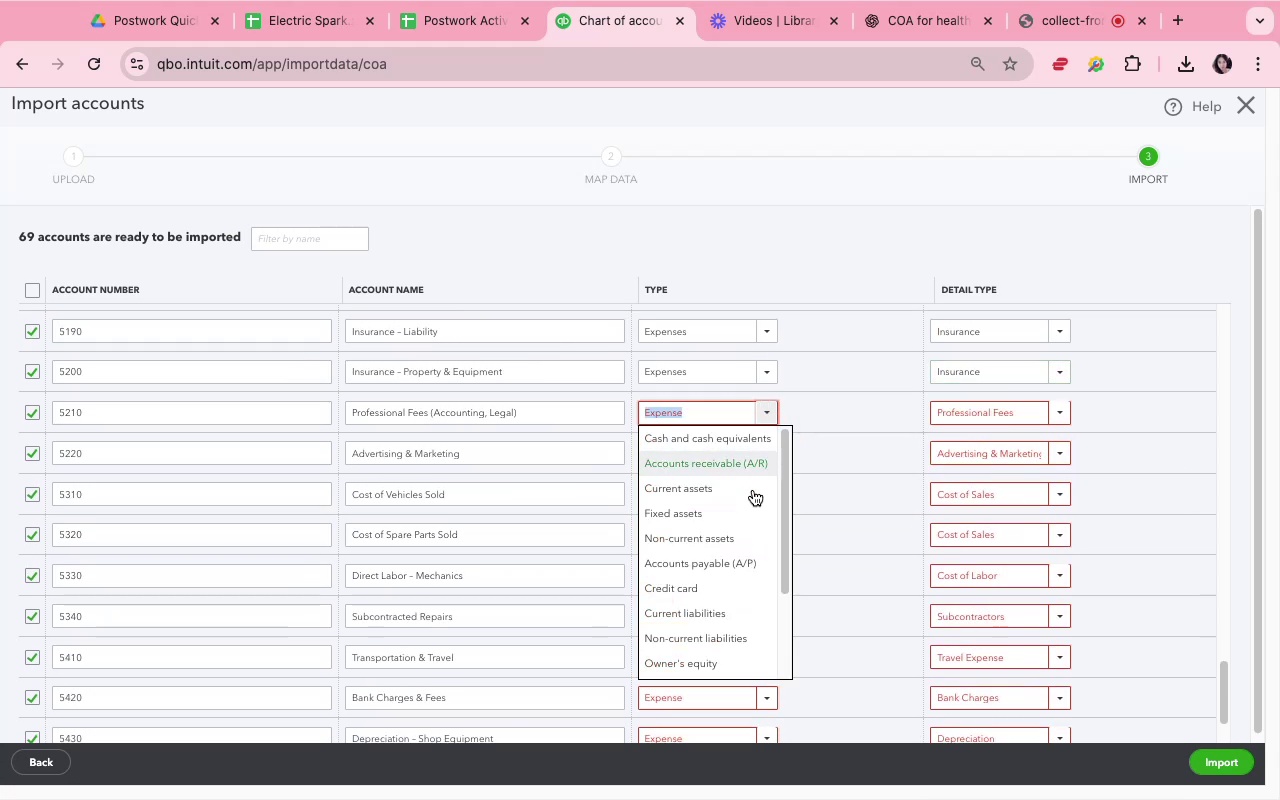 
scroll: coordinate [752, 604], scroll_direction: down, amount: 4.0
 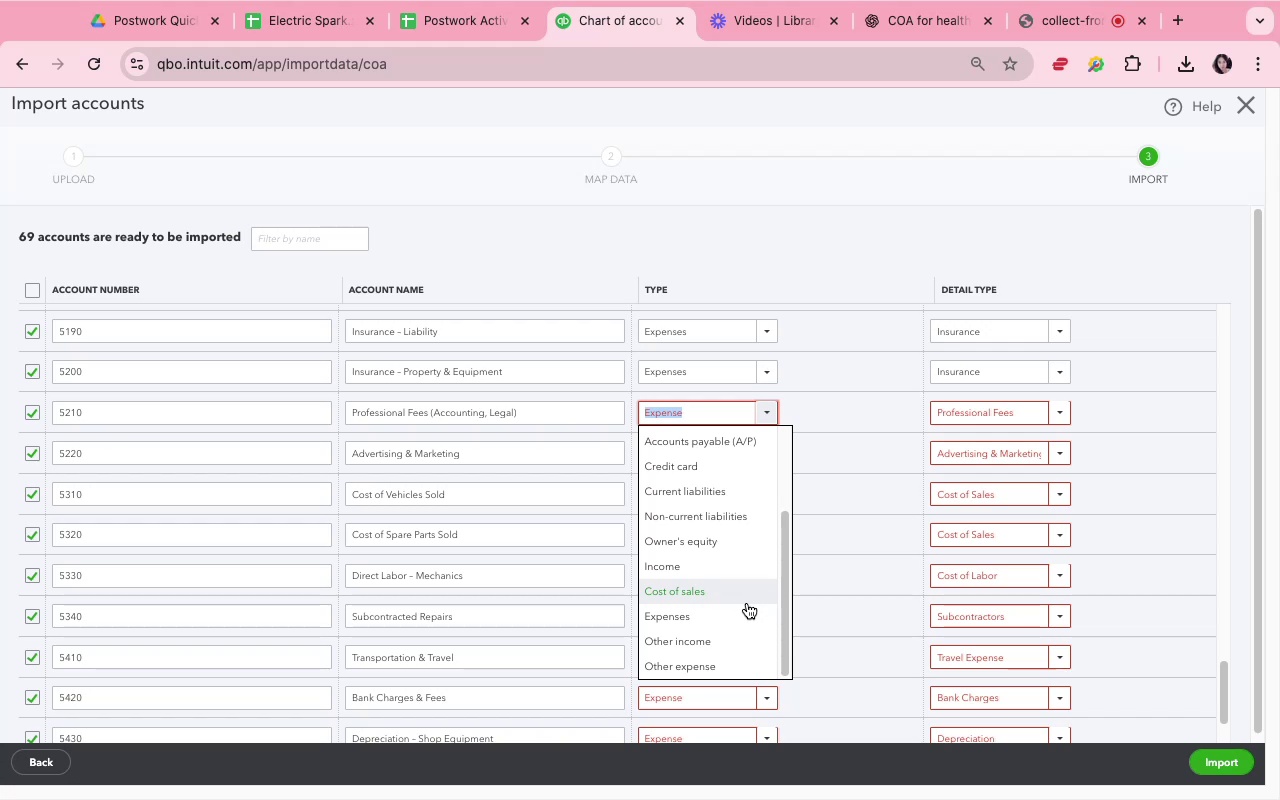 
left_click([747, 611])
 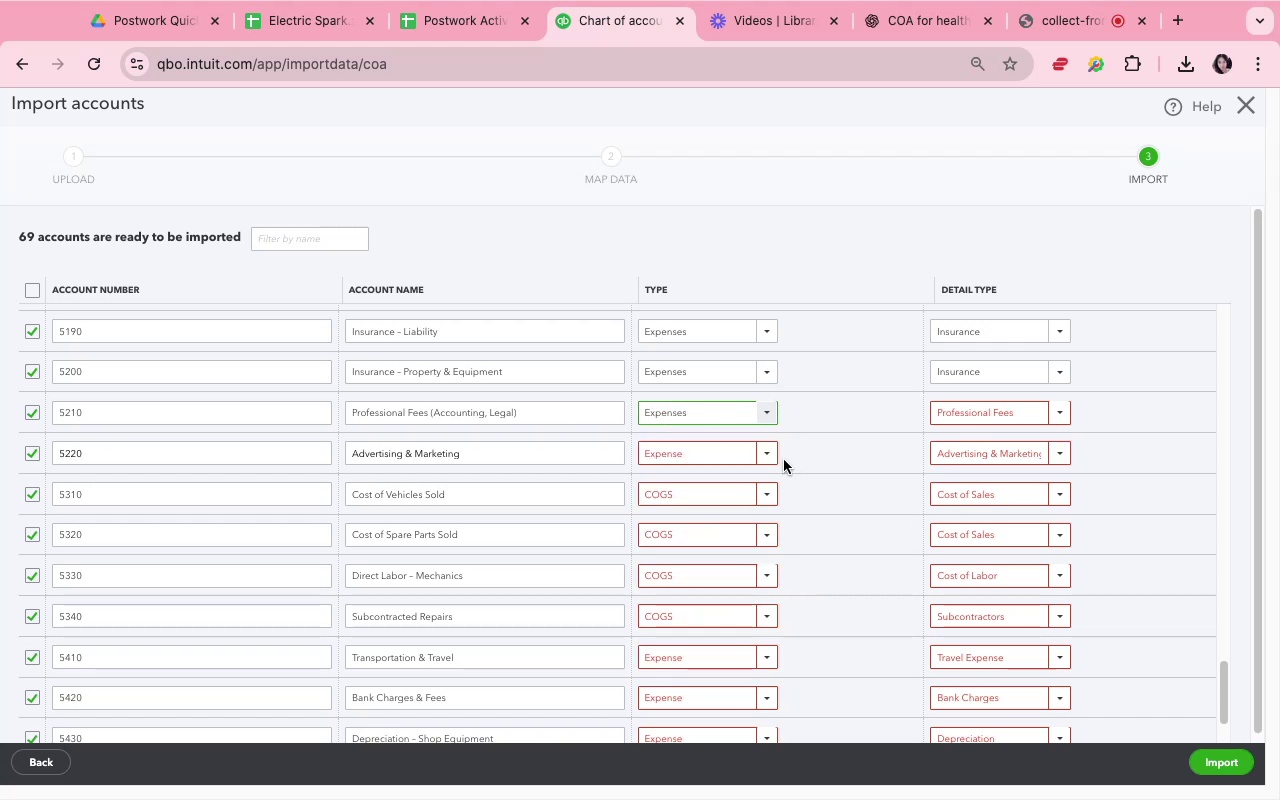 
left_click([774, 458])
 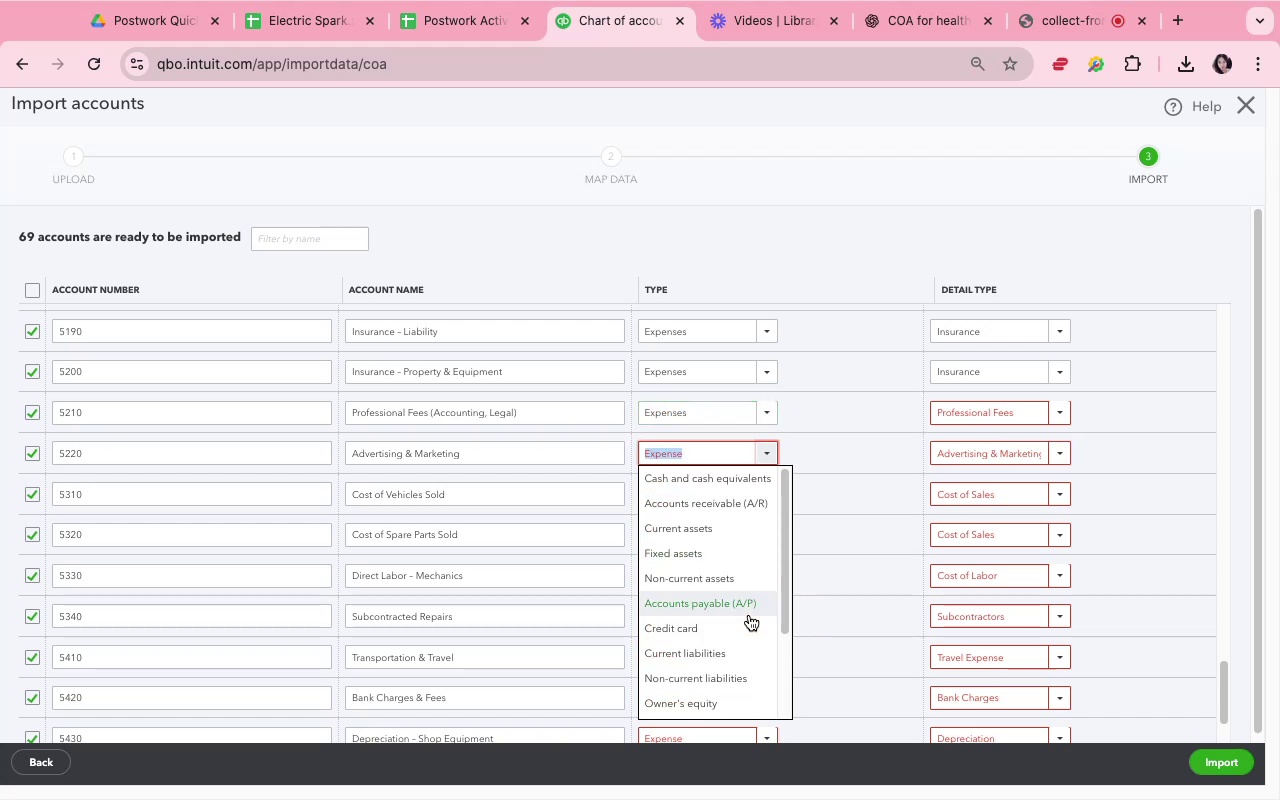 
scroll: coordinate [750, 627], scroll_direction: down, amount: 8.0
 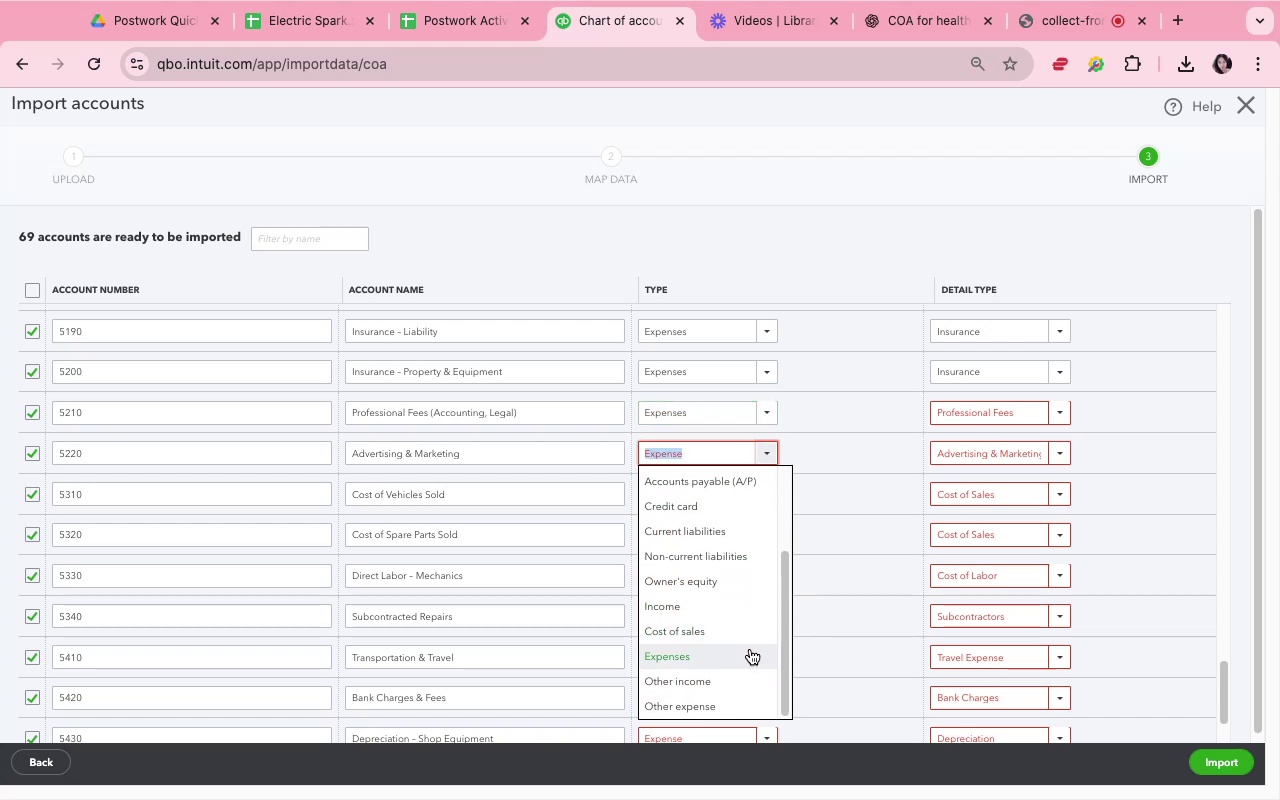 
left_click([750, 650])
 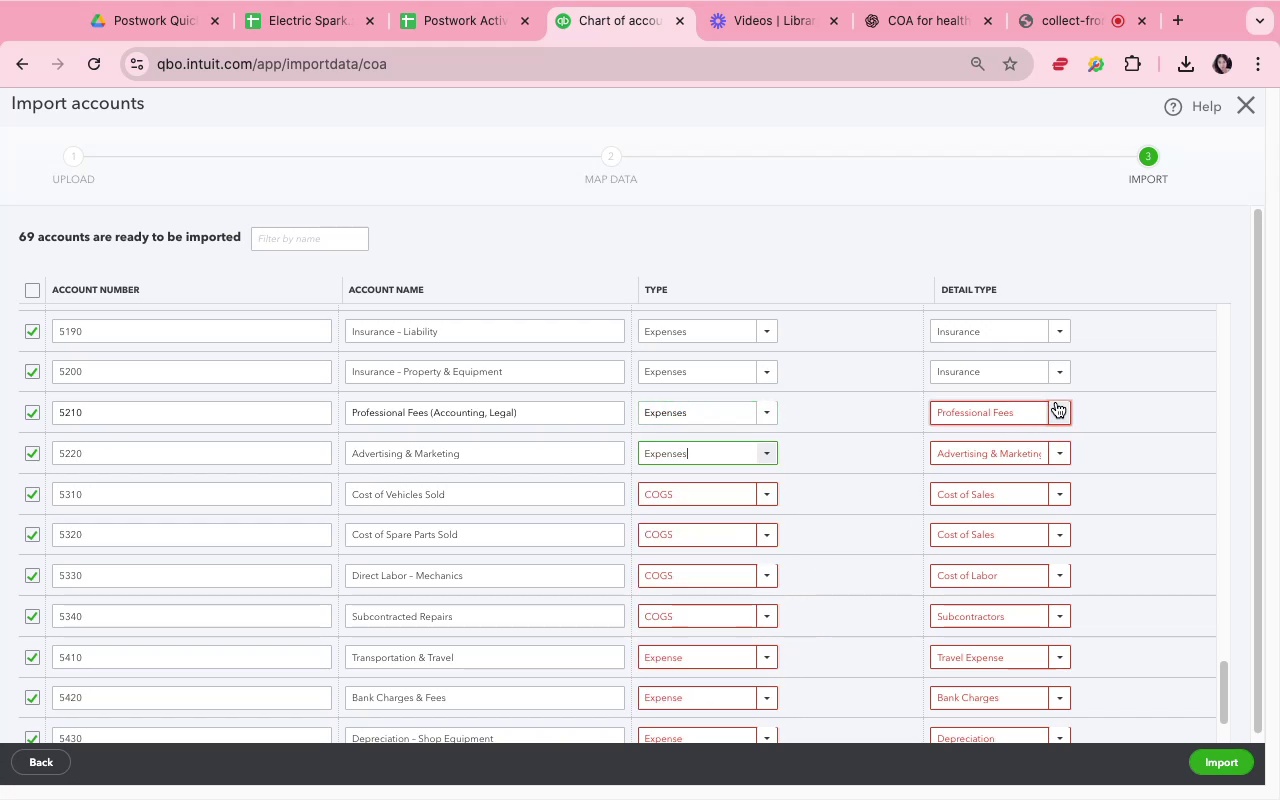 
left_click([1057, 403])
 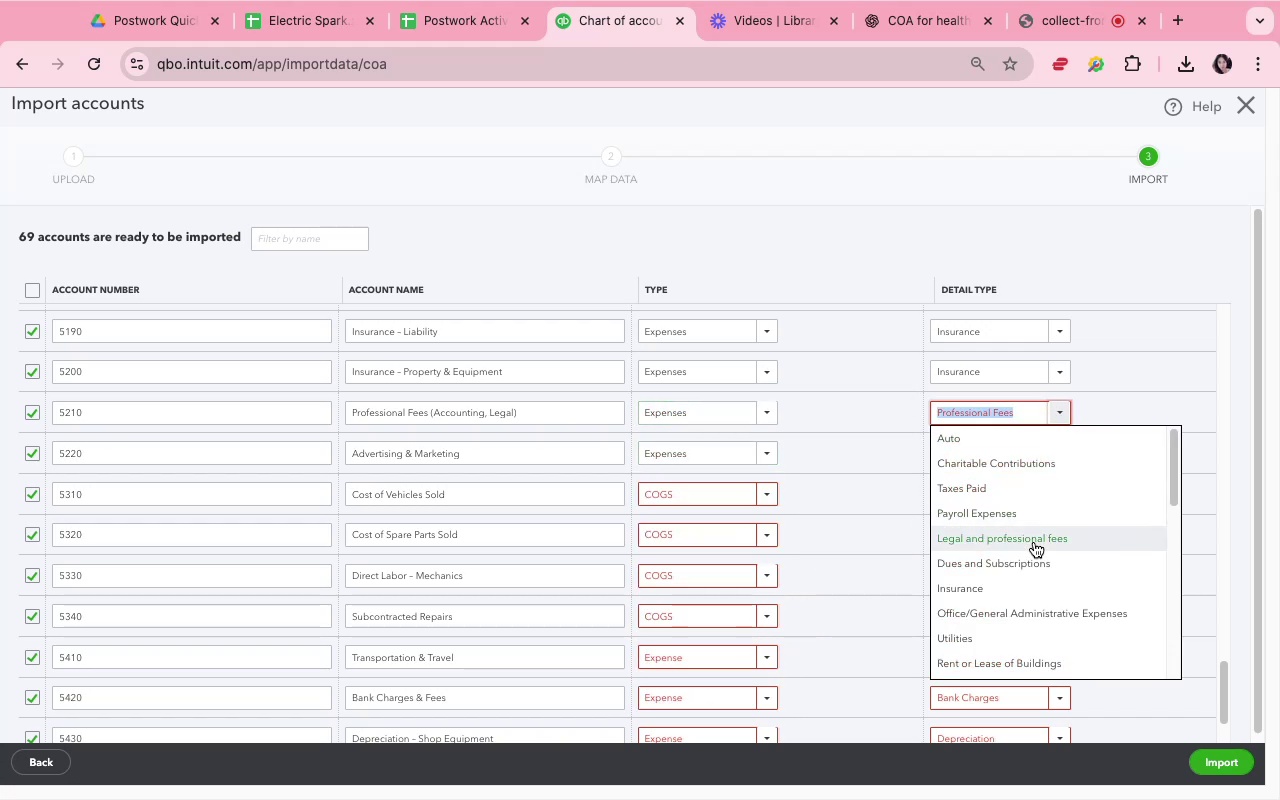 
left_click([1034, 542])
 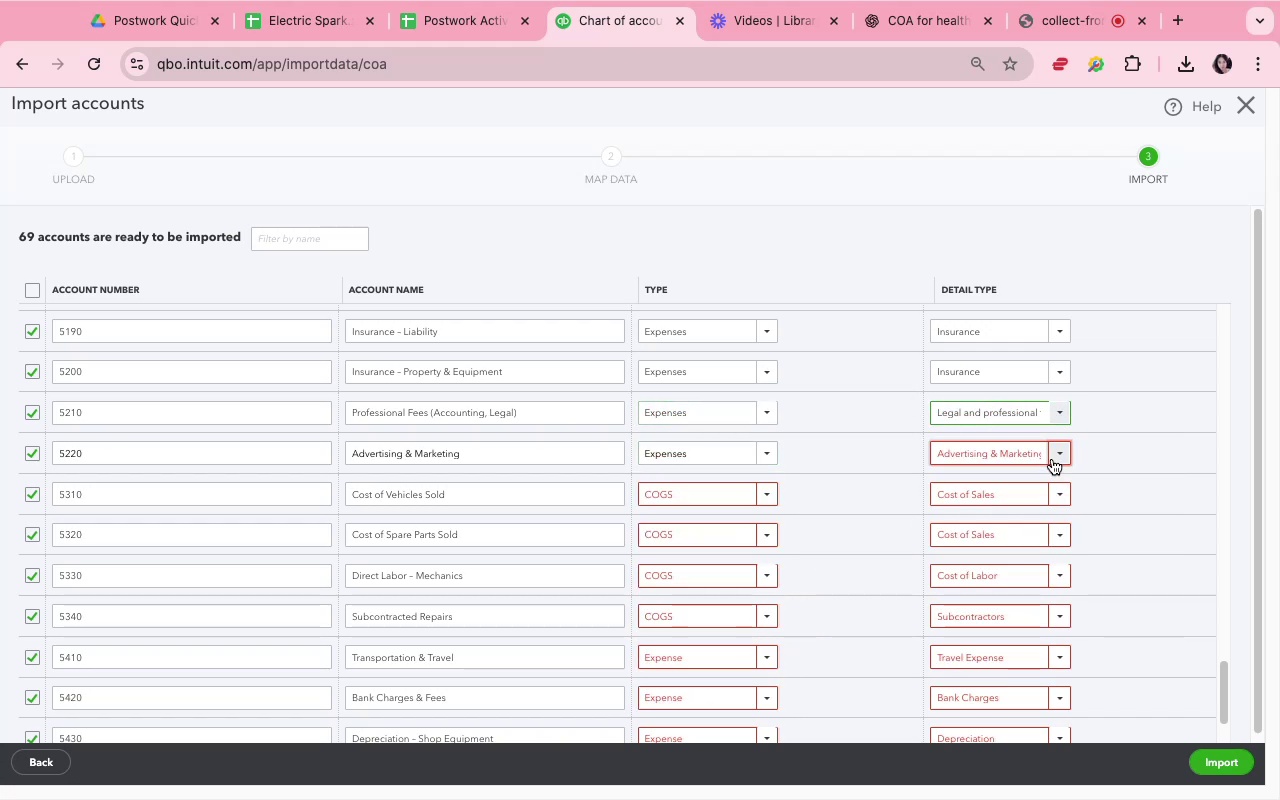 
left_click([1052, 459])
 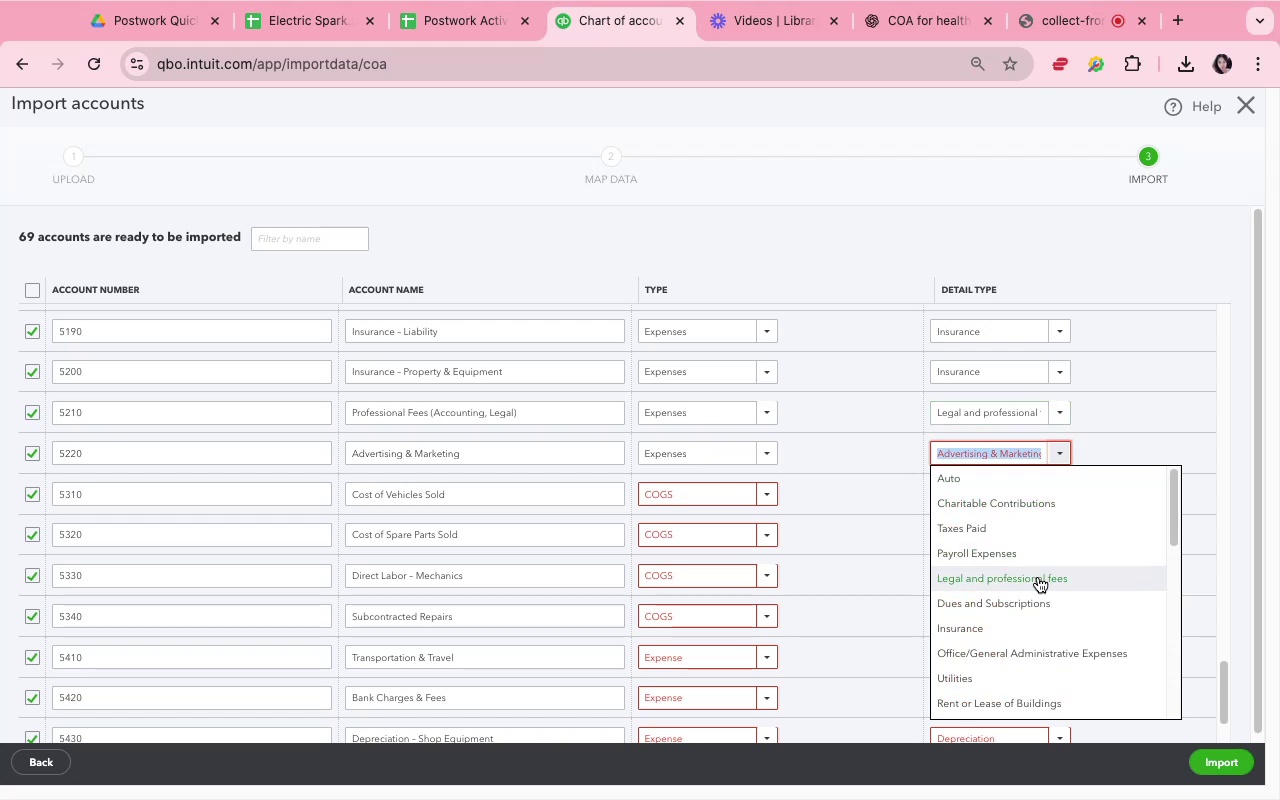 
scroll: coordinate [1038, 577], scroll_direction: down, amount: 4.0
 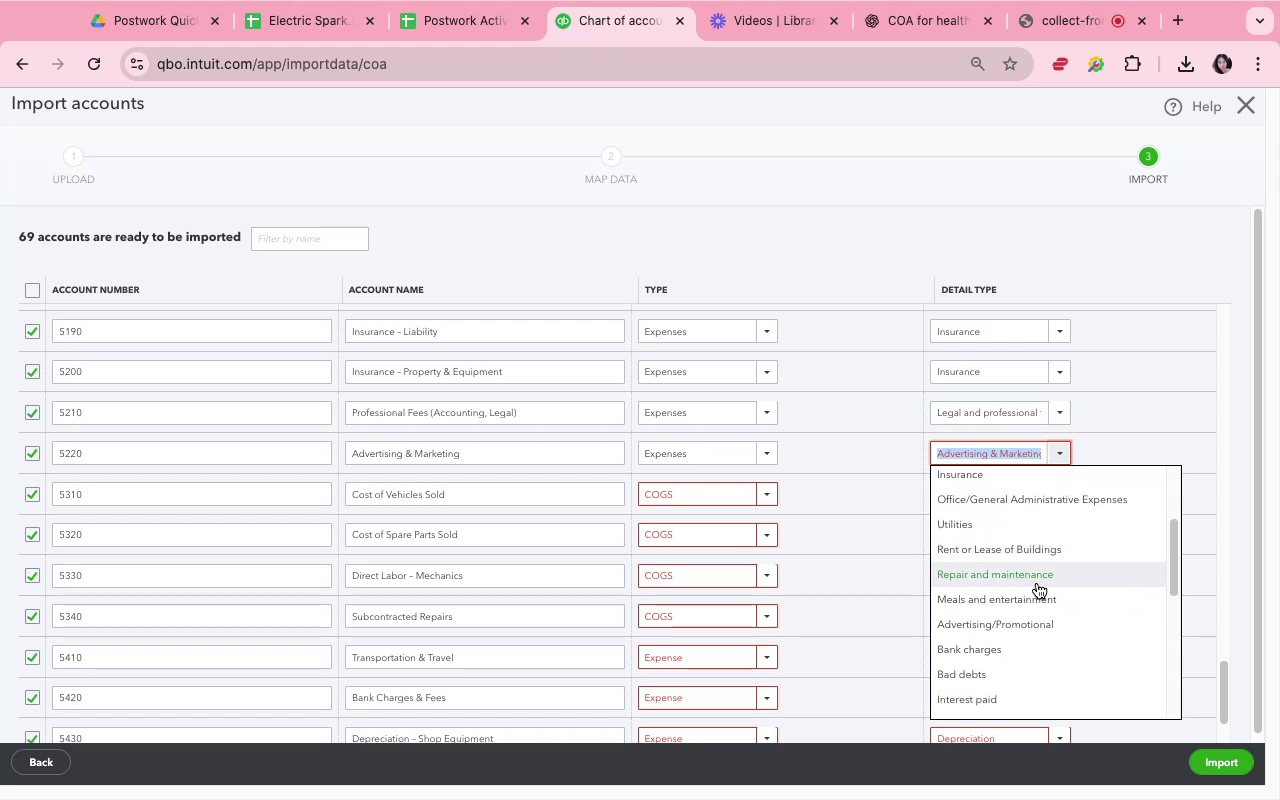 
left_click([1031, 618])
 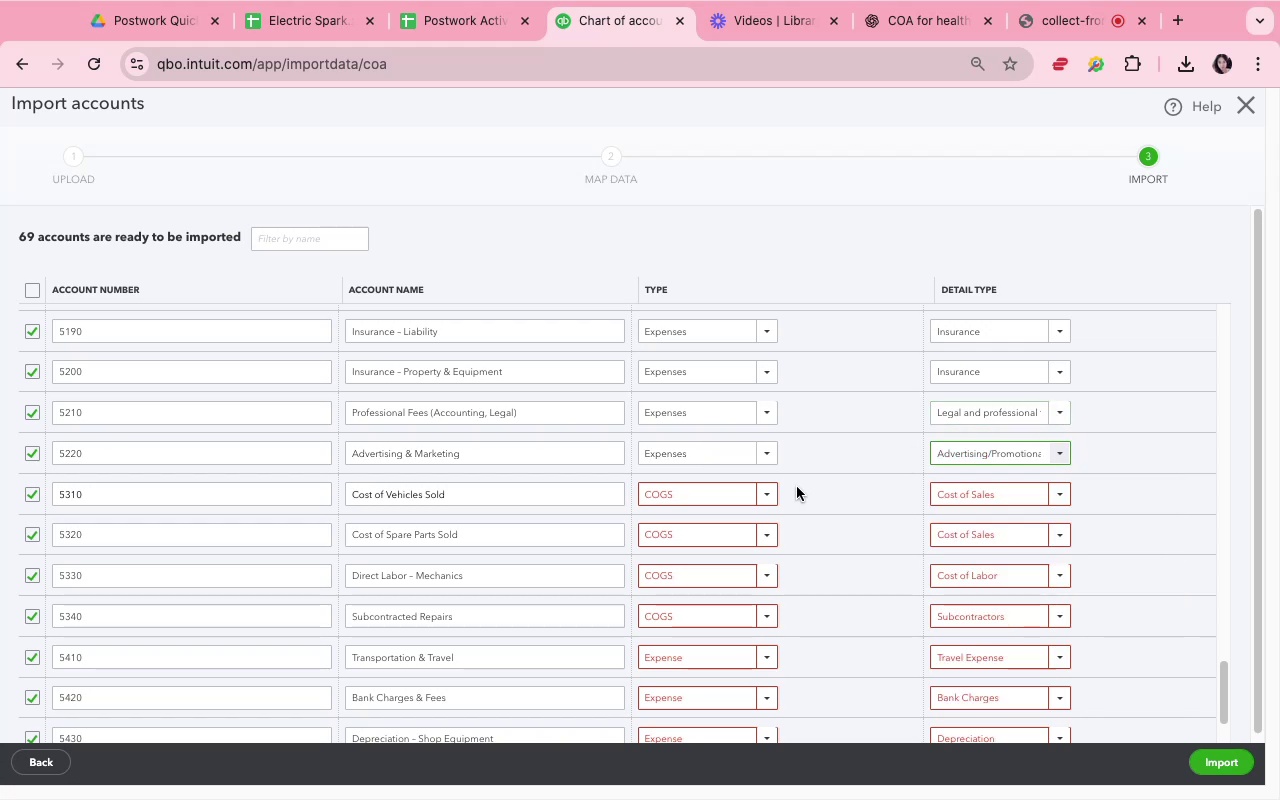 
scroll: coordinate [742, 503], scroll_direction: down, amount: 3.0
 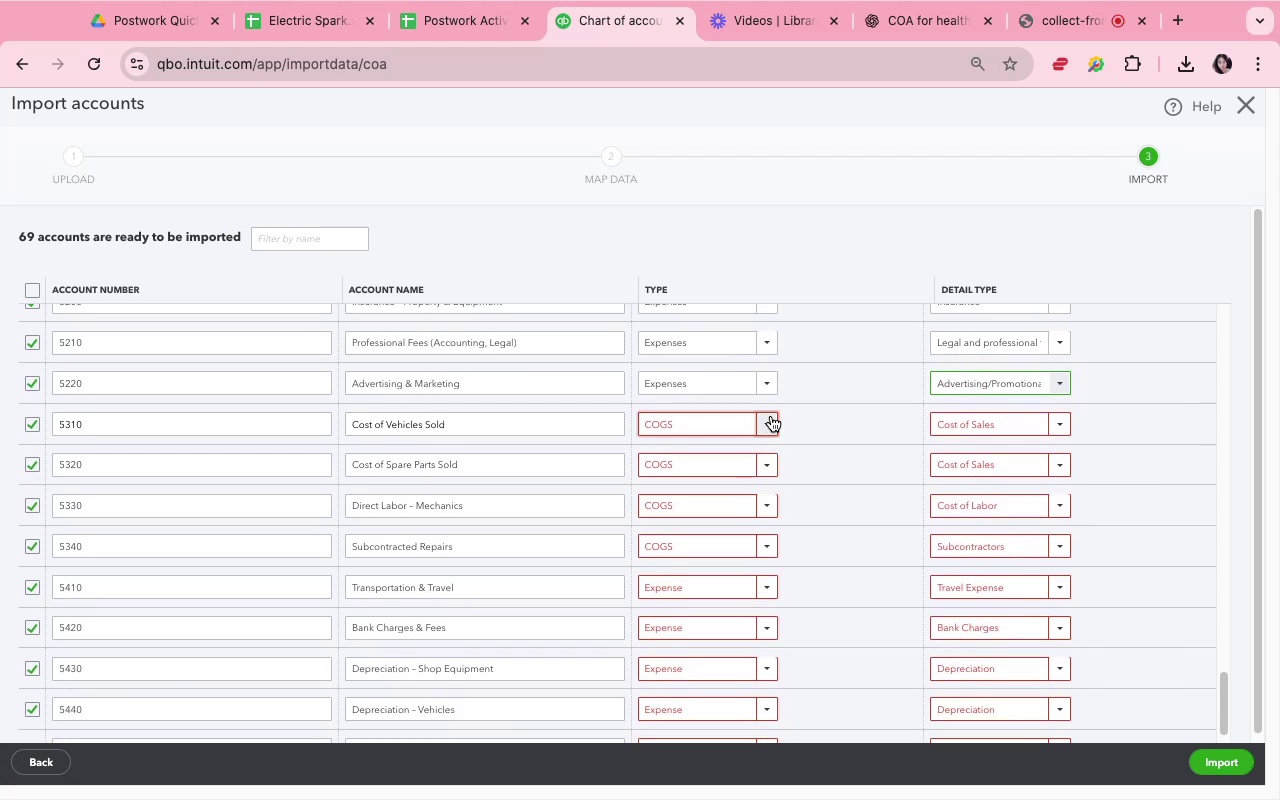 
left_click([771, 416])
 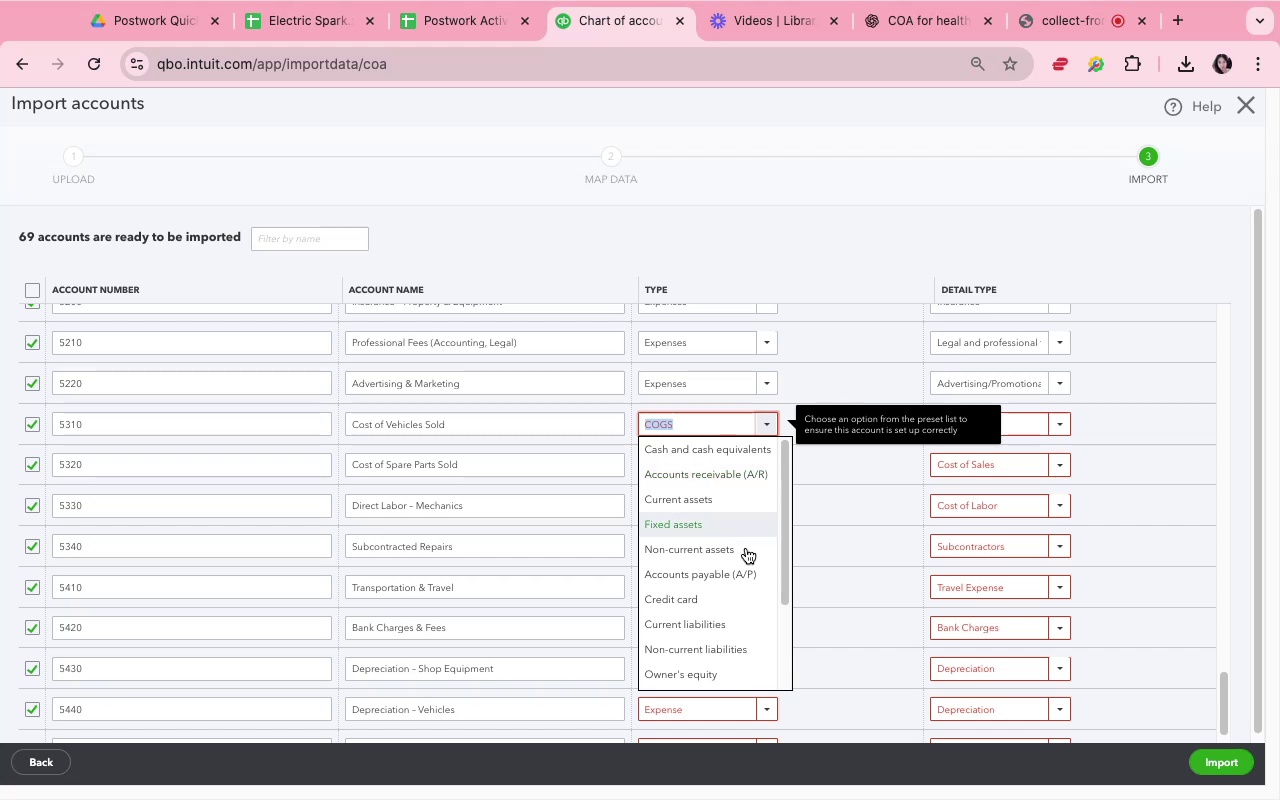 
scroll: coordinate [724, 630], scroll_direction: down, amount: 4.0
 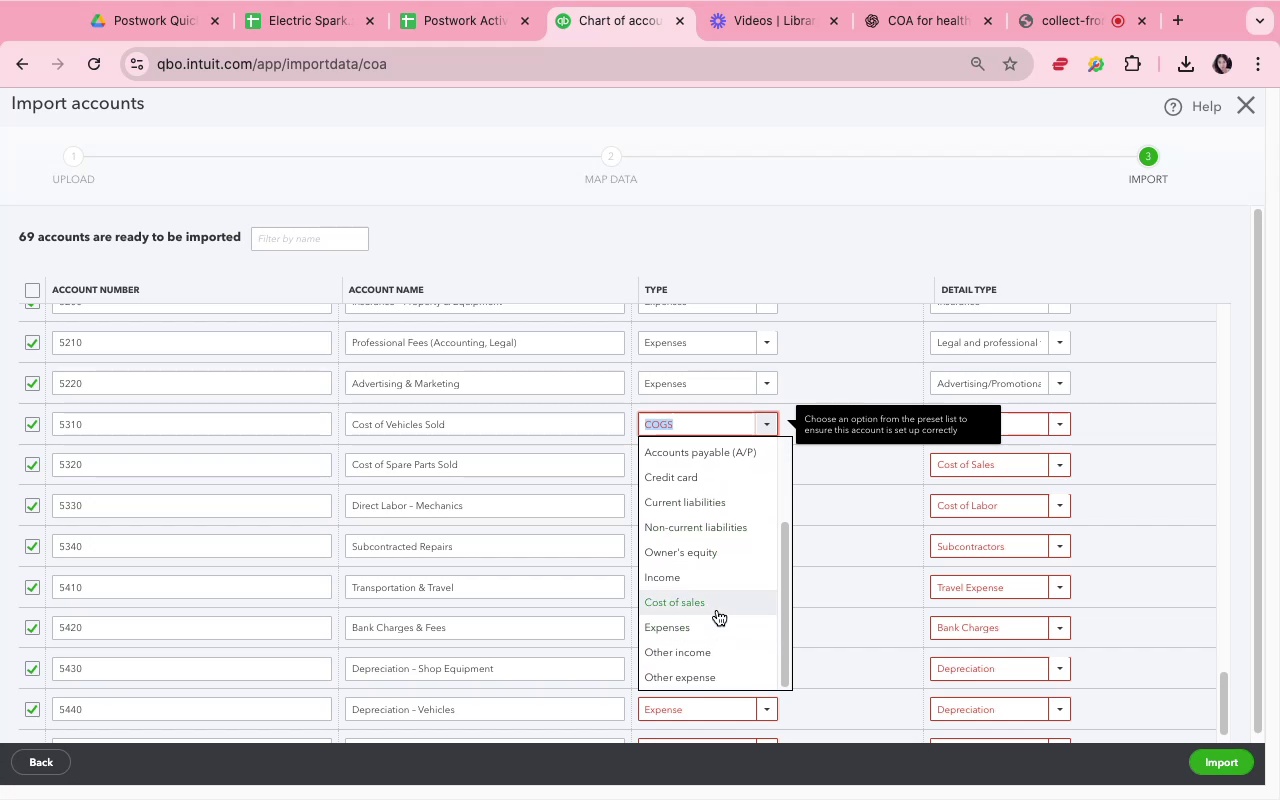 
left_click([717, 606])
 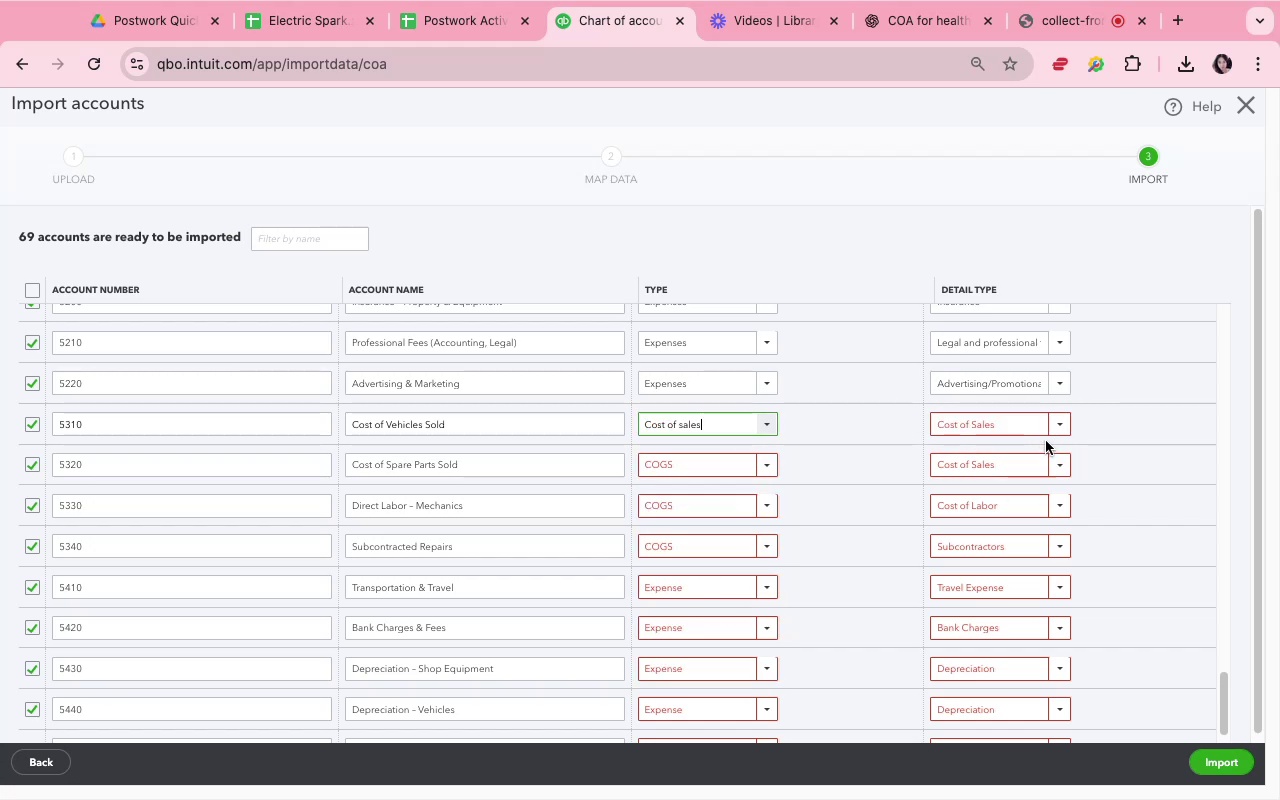 
left_click([1053, 429])
 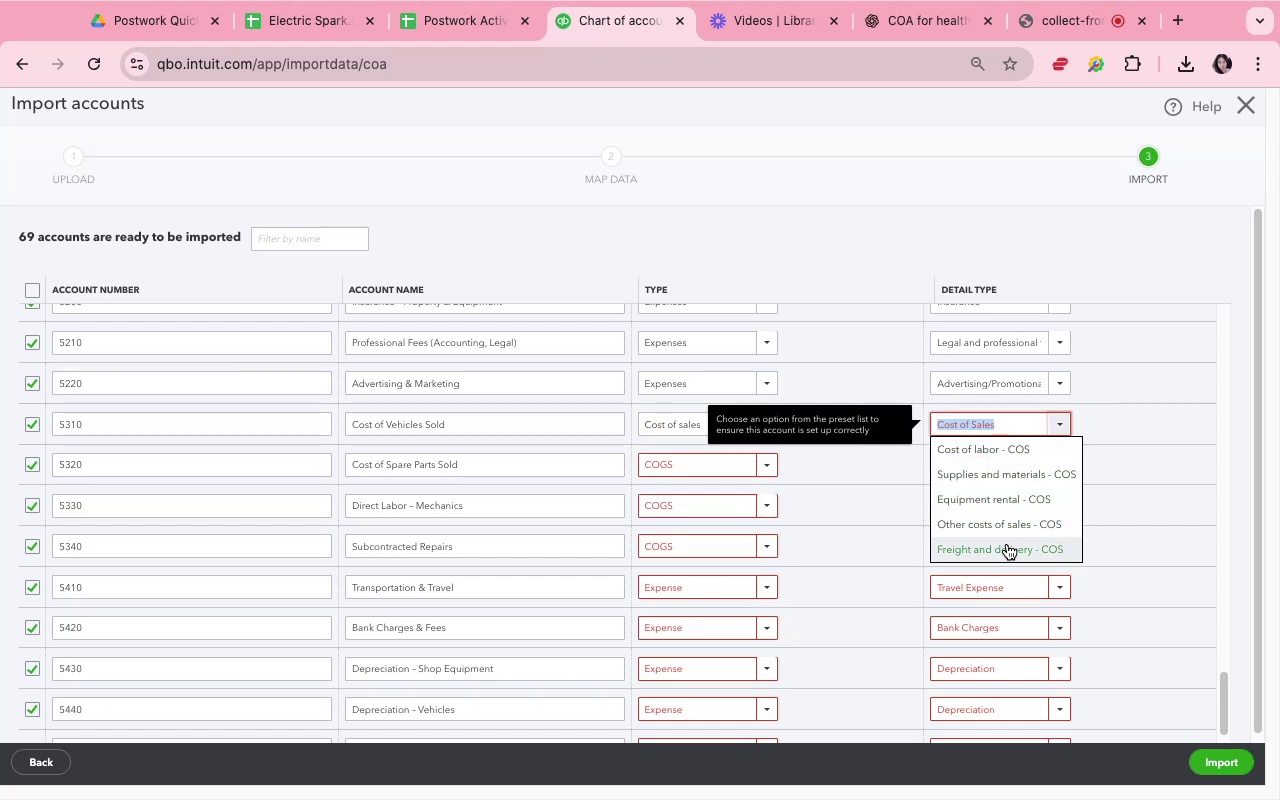 
wait(9.02)
 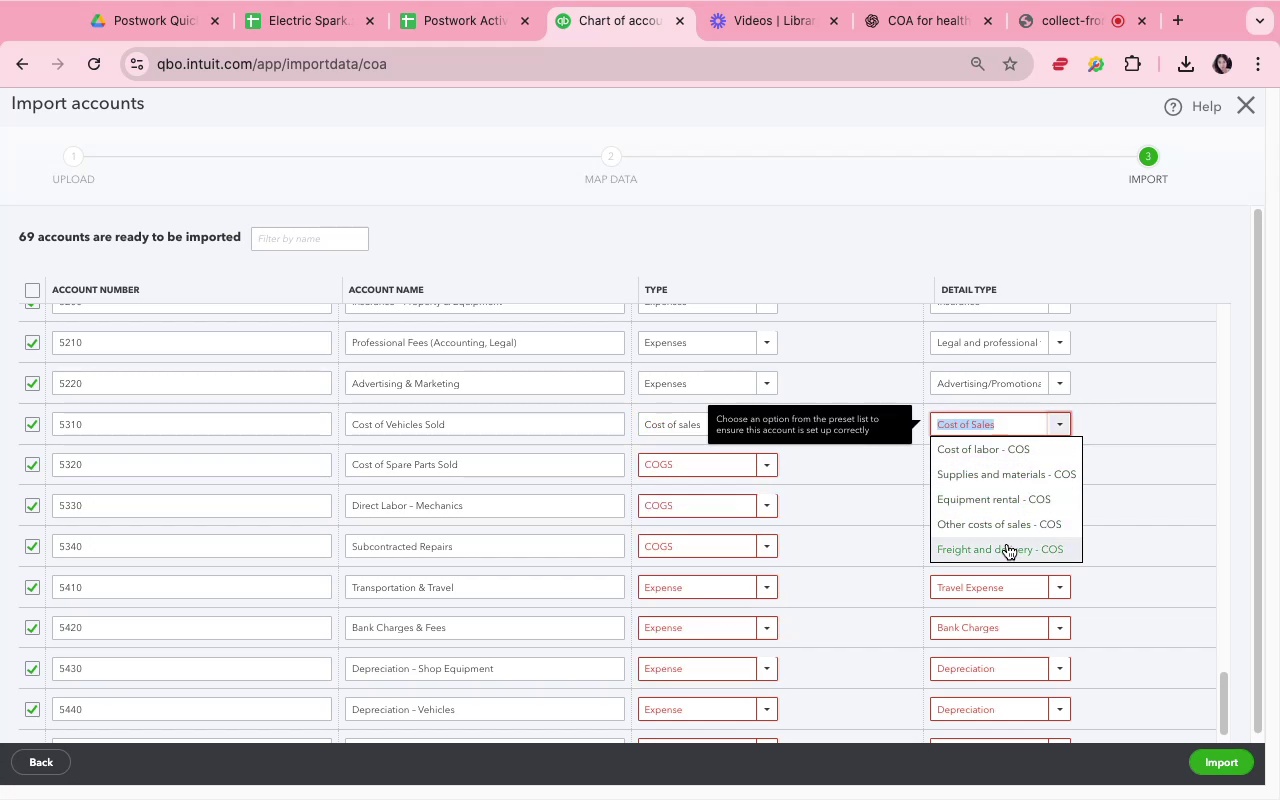 
left_click([679, 432])
 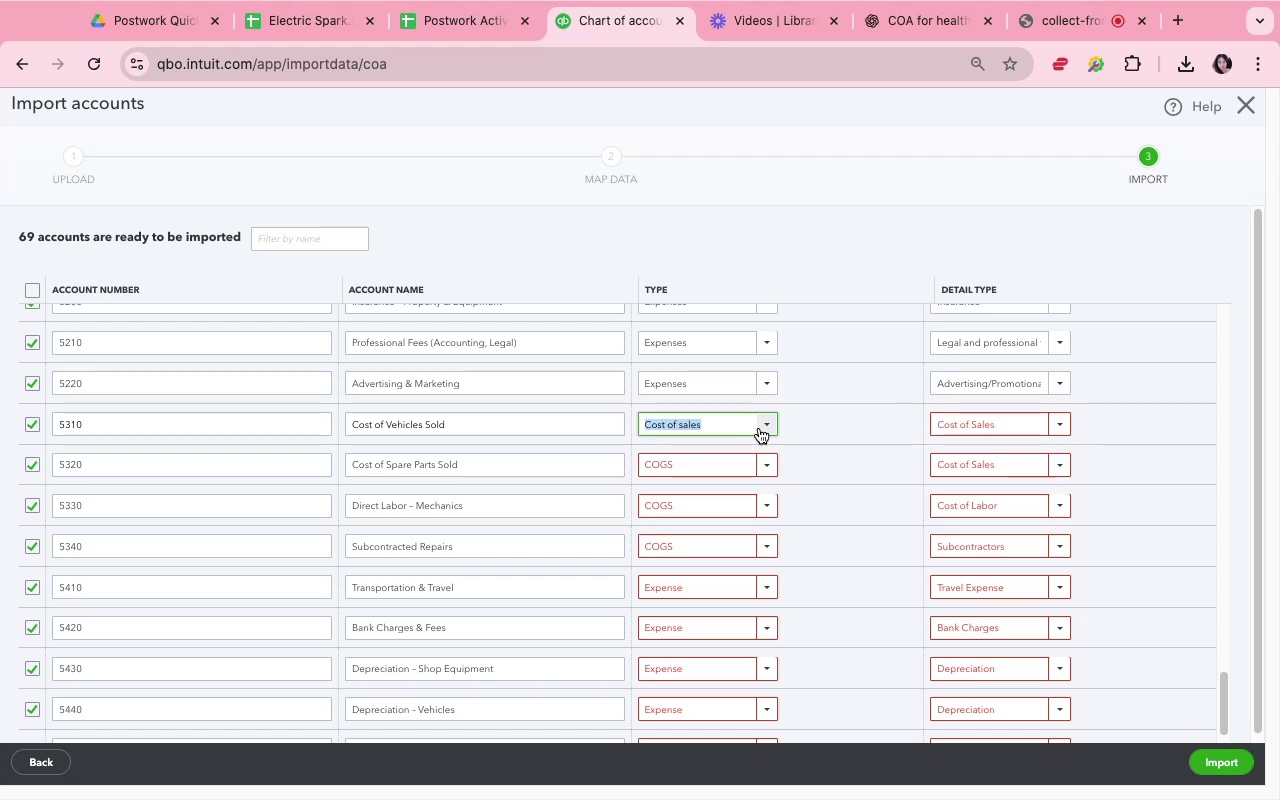 
left_click([762, 428])
 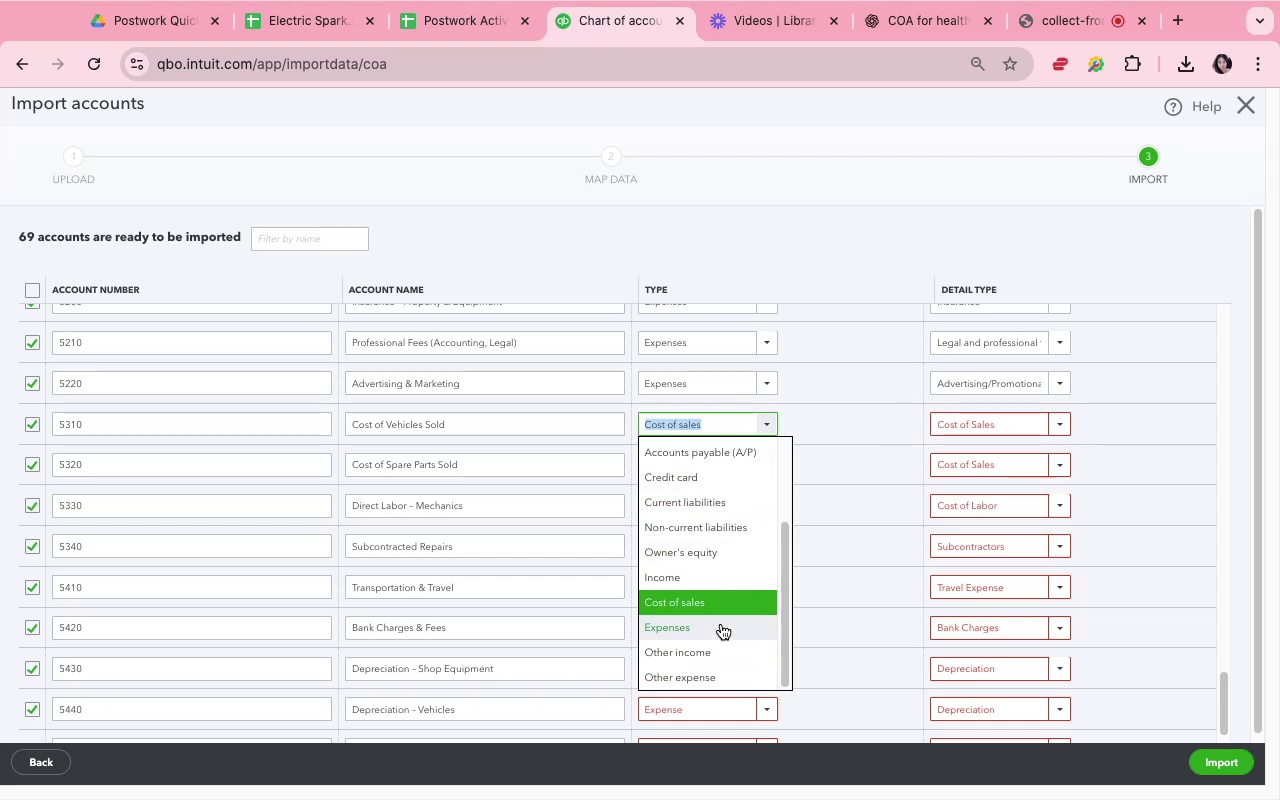 
scroll: coordinate [720, 624], scroll_direction: down, amount: 4.0
 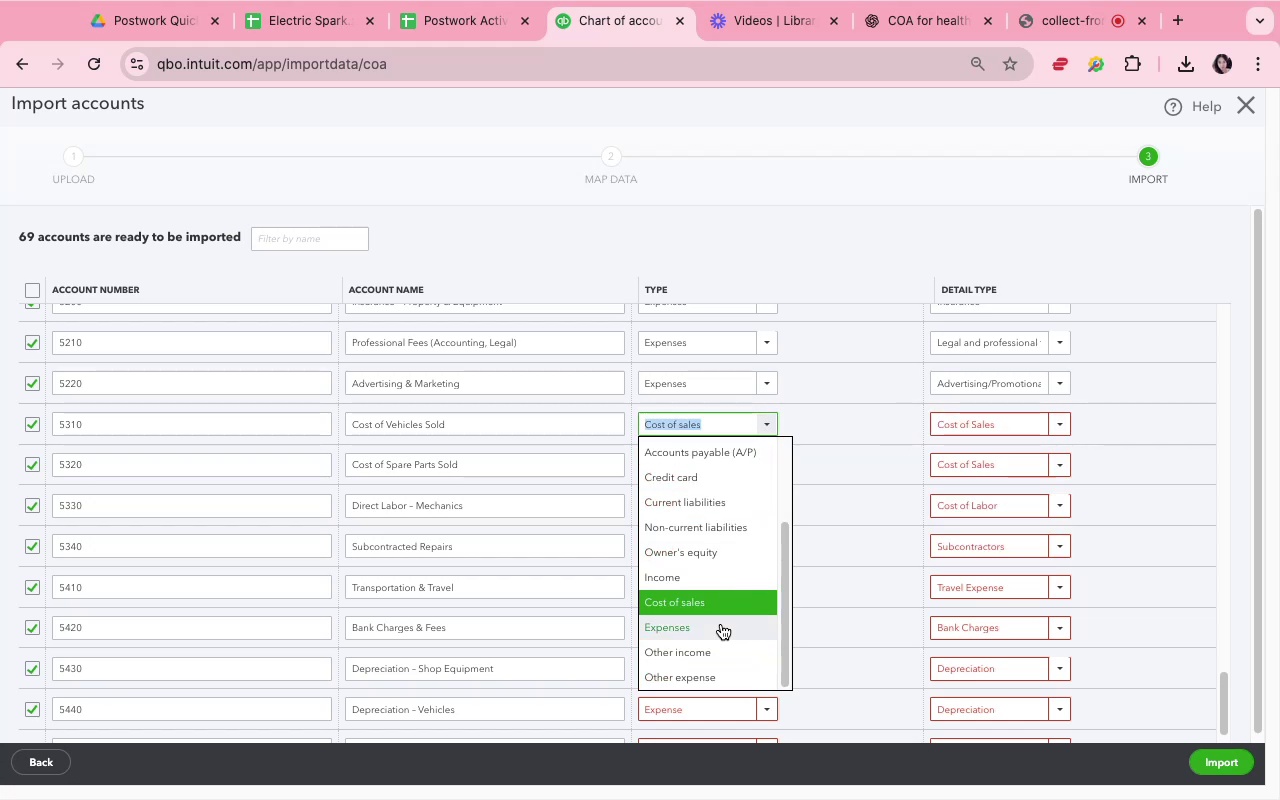 
scroll: coordinate [720, 624], scroll_direction: up, amount: 8.0
 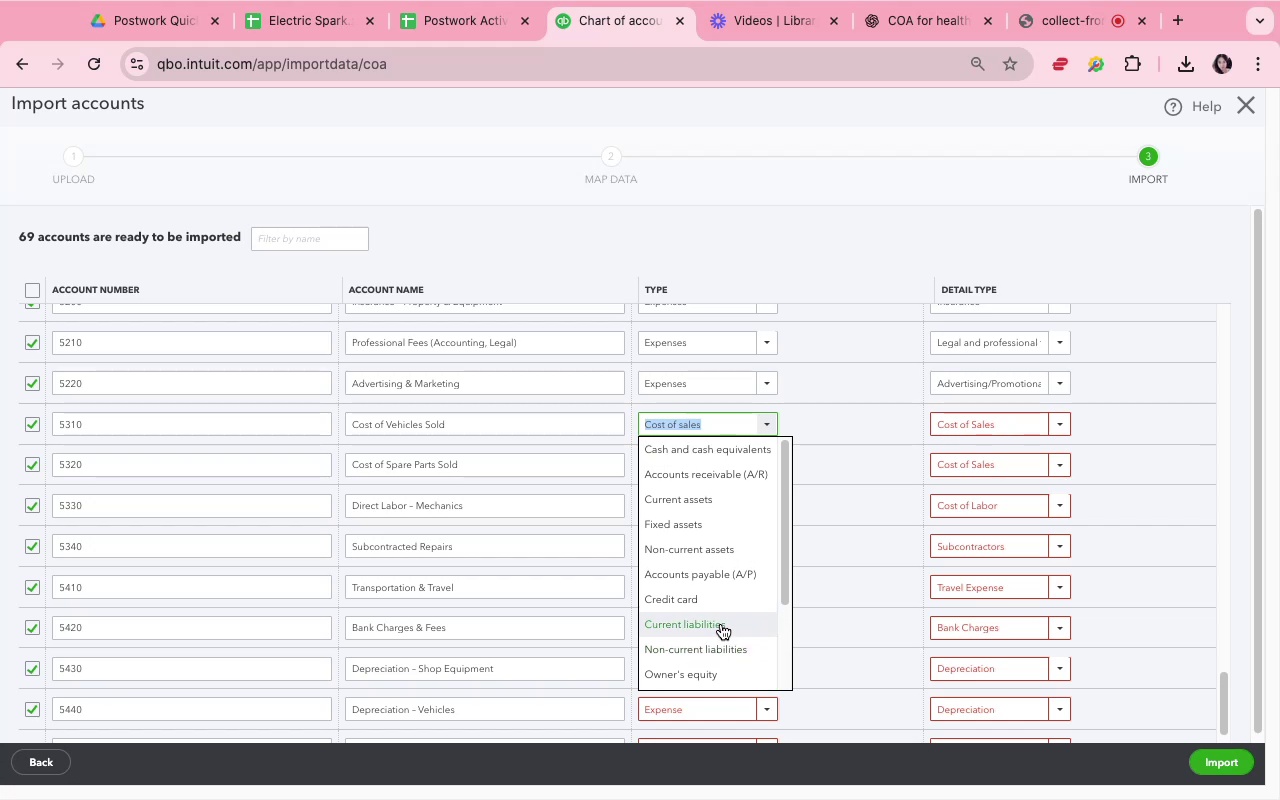 
scroll: coordinate [720, 624], scroll_direction: none, amount: 0.0
 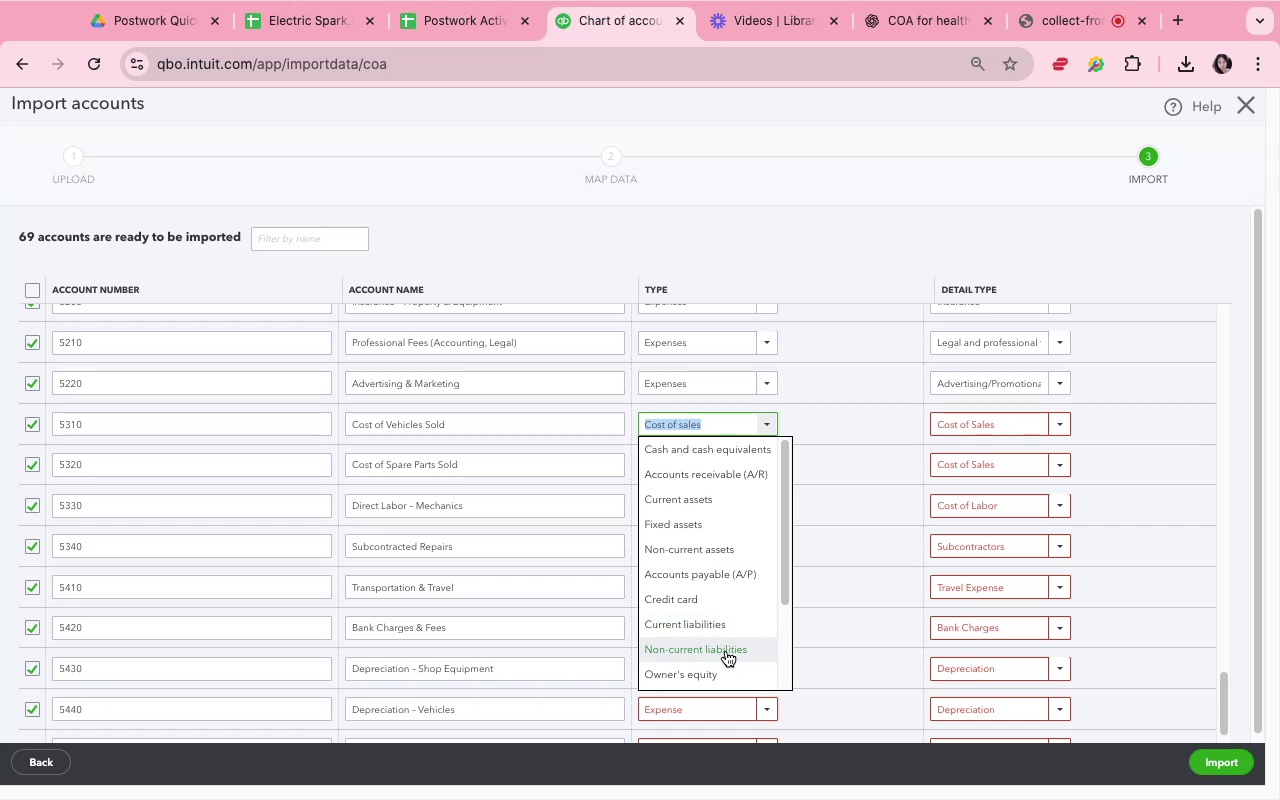 
scroll: coordinate [726, 649], scroll_direction: down, amount: 8.0
 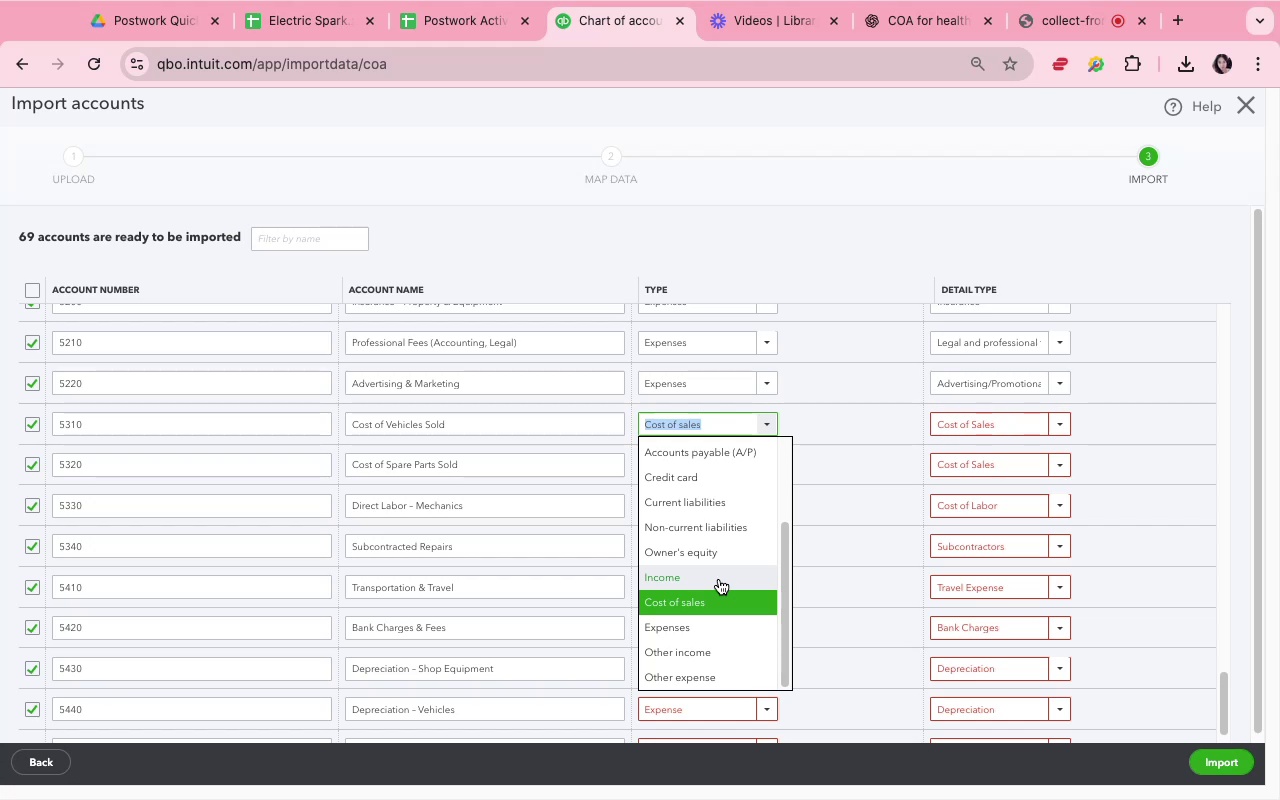 
wait(8.2)
 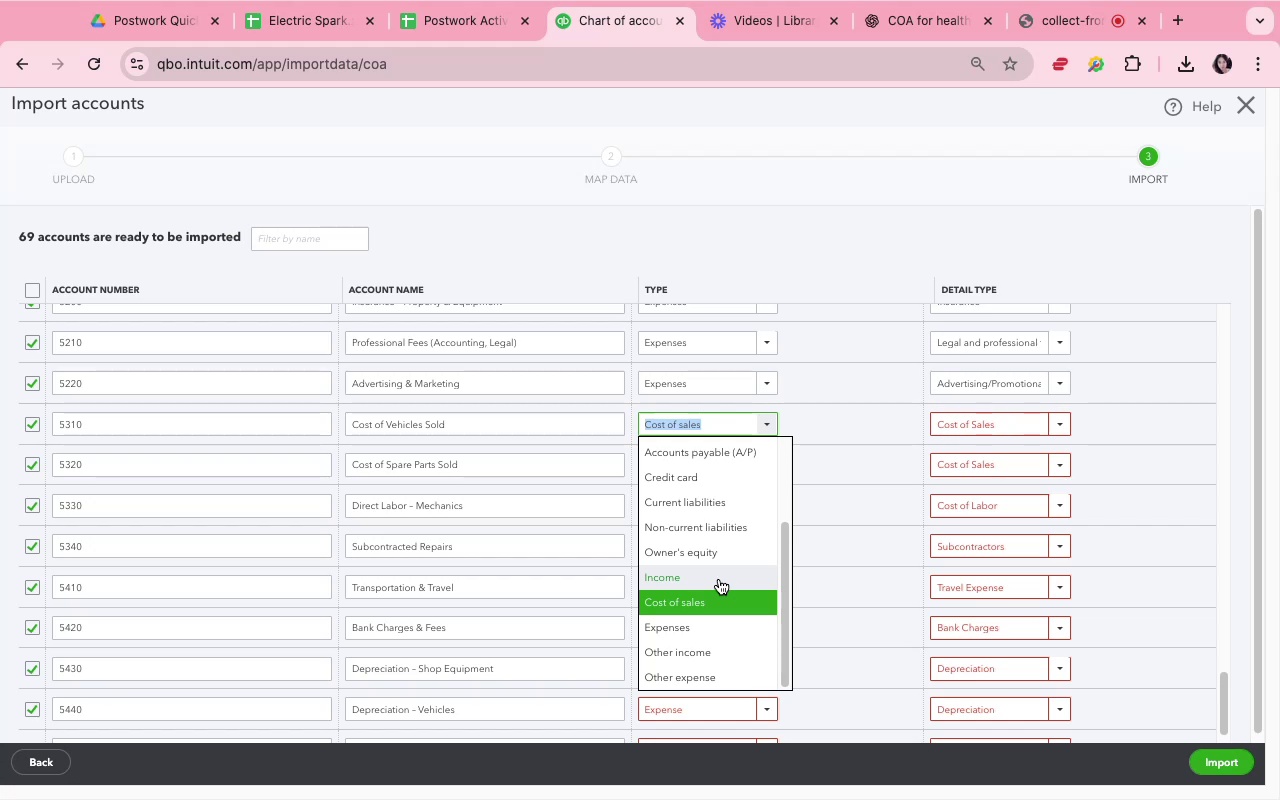 
left_click([719, 579])
 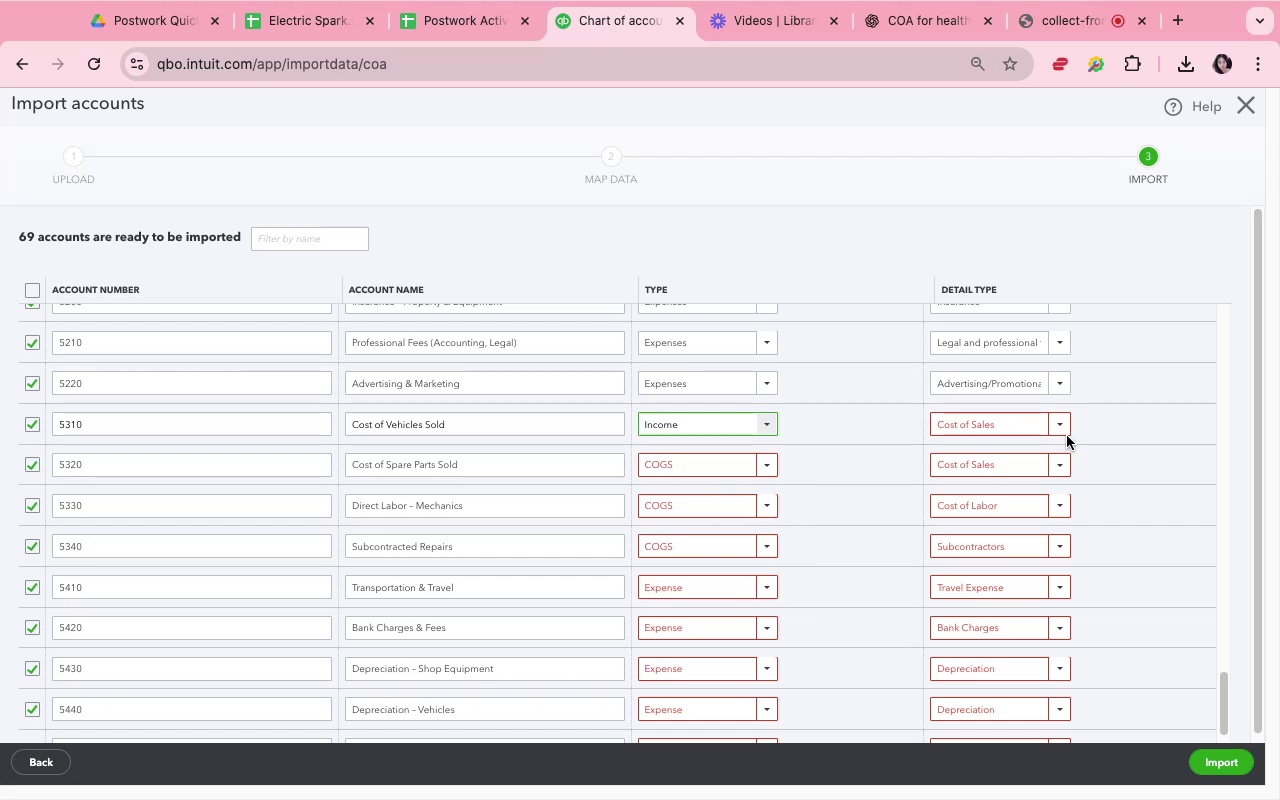 
left_click([1063, 429])
 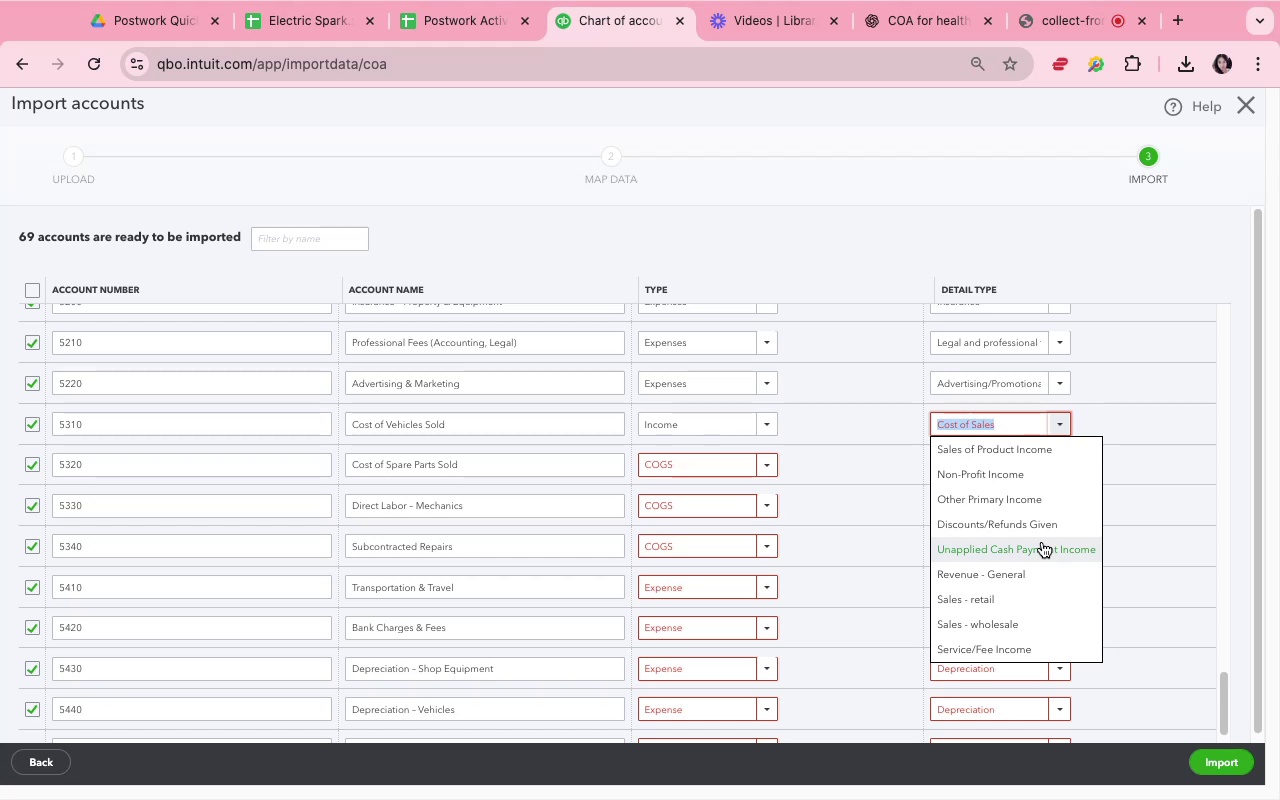 
scroll: coordinate [1041, 542], scroll_direction: down, amount: 9.0
 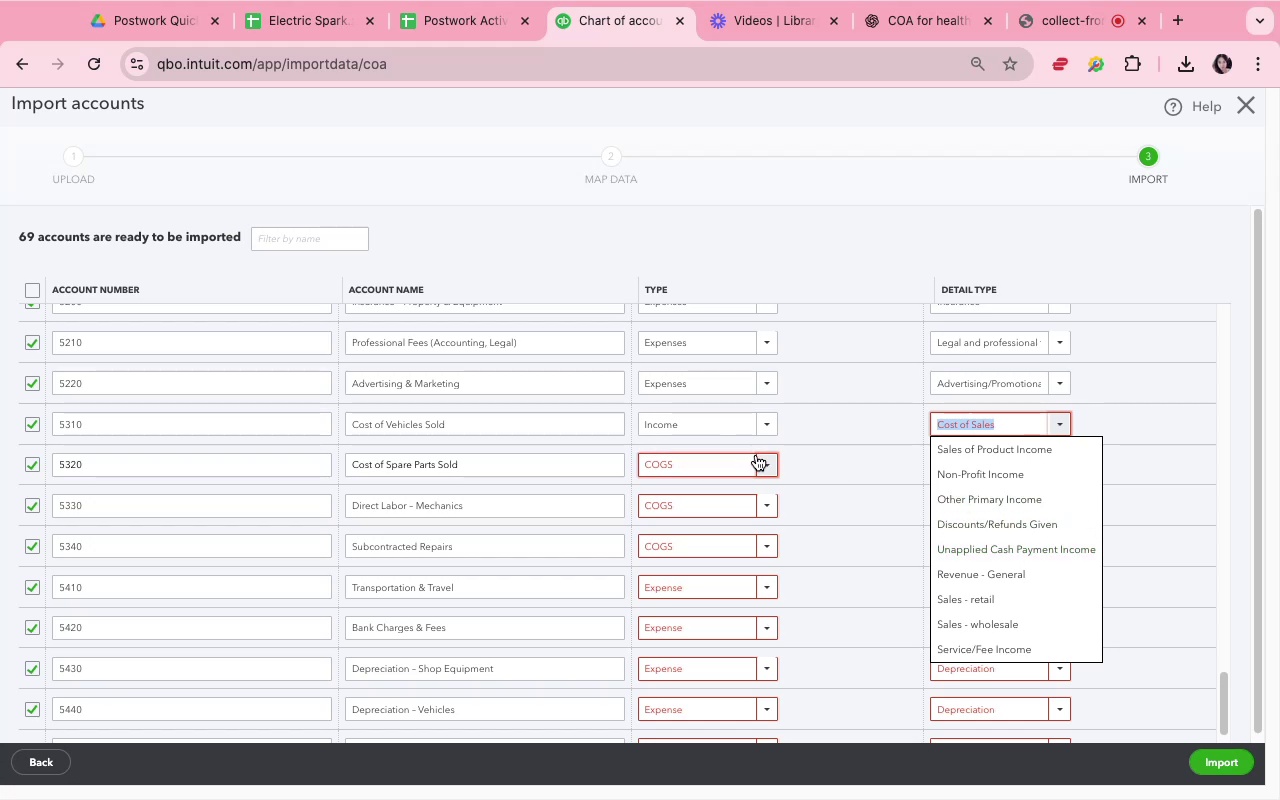 
left_click([768, 463])
 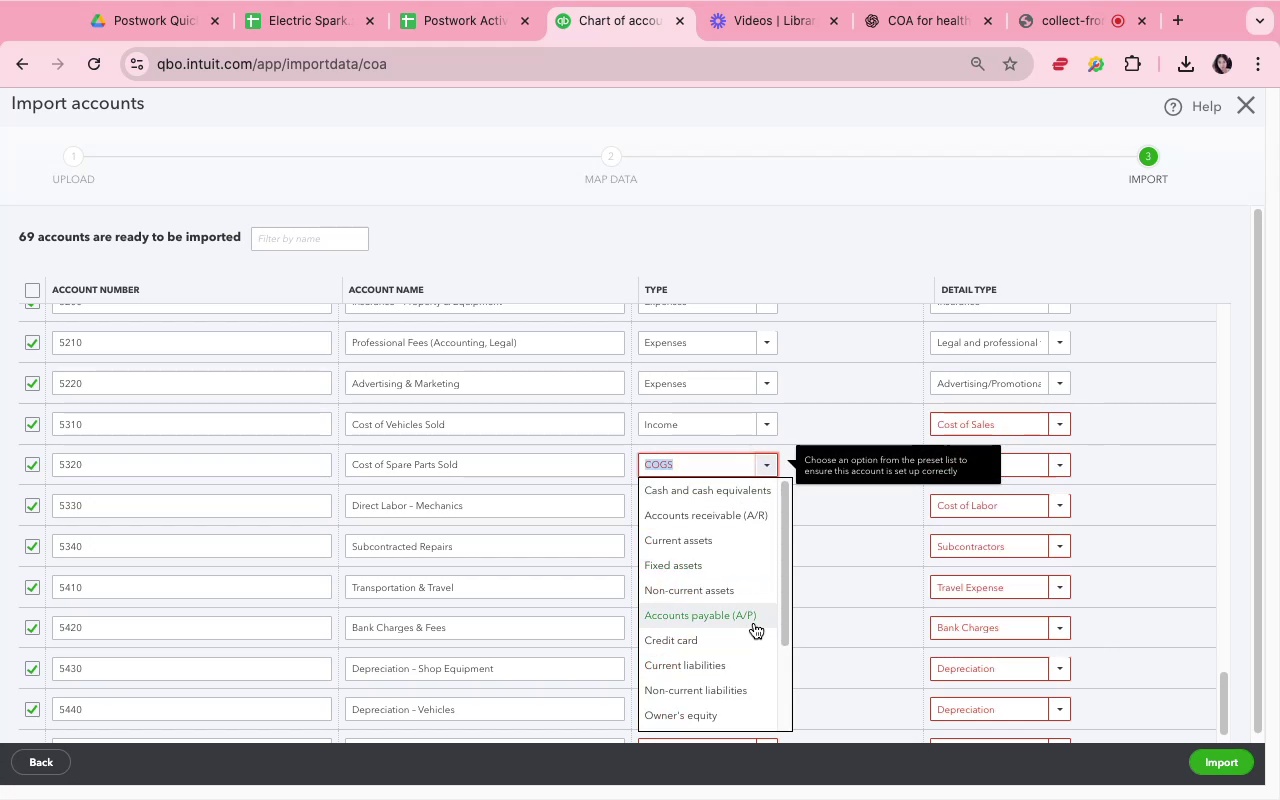 
scroll: coordinate [726, 643], scroll_direction: down, amount: 4.0
 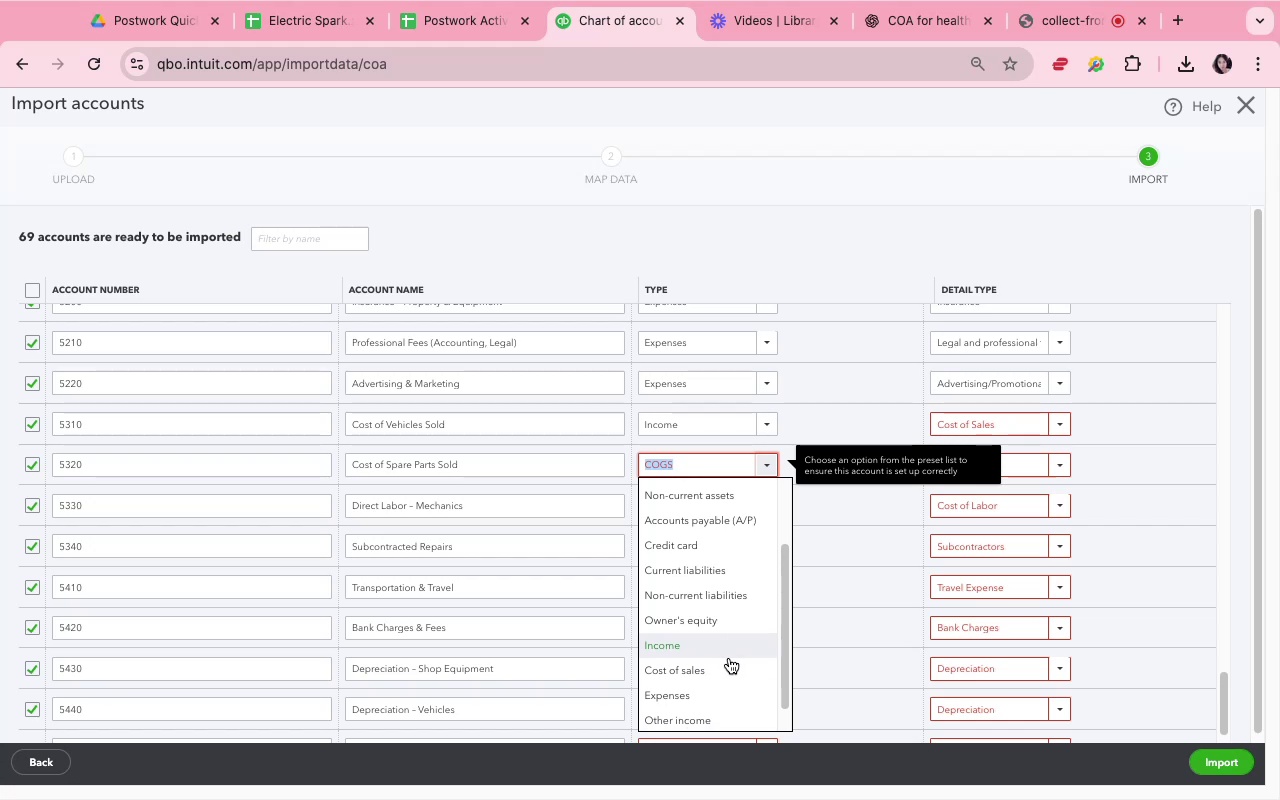 
left_click([730, 660])
 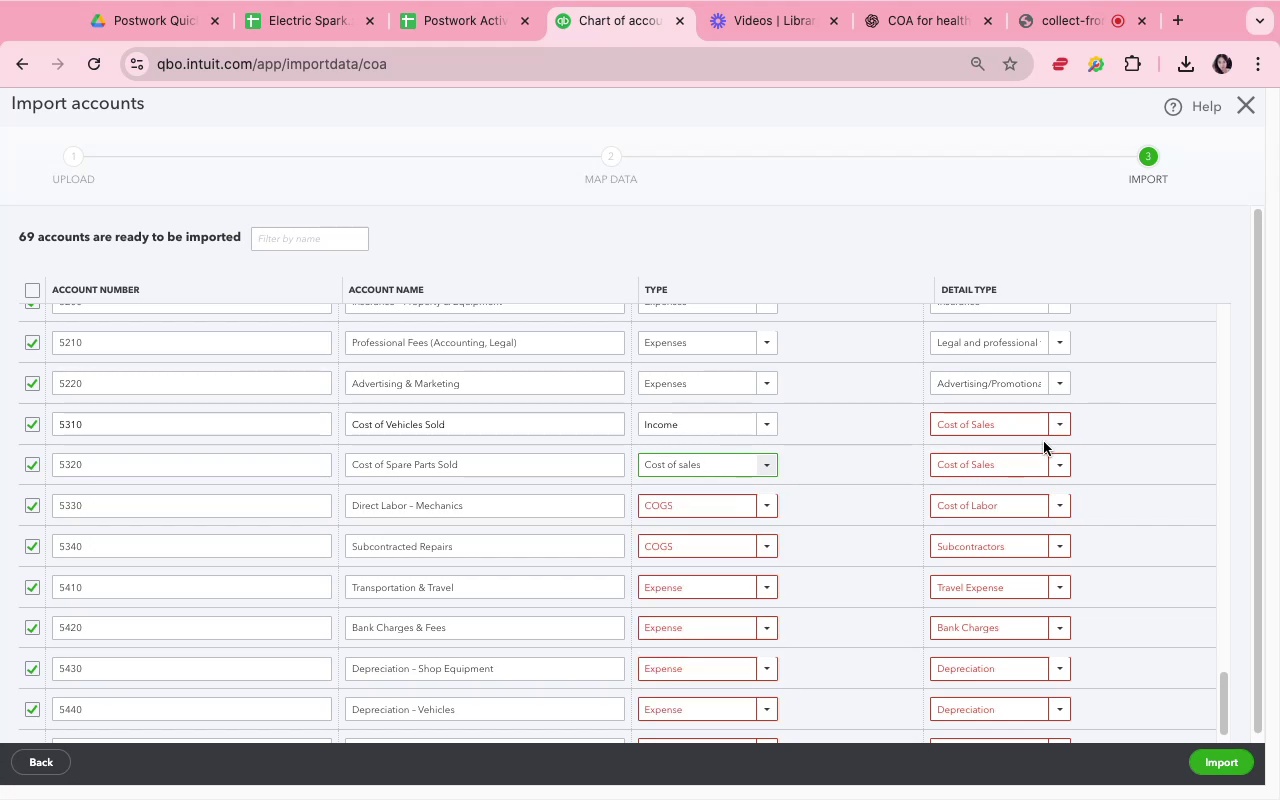 
left_click([1056, 430])
 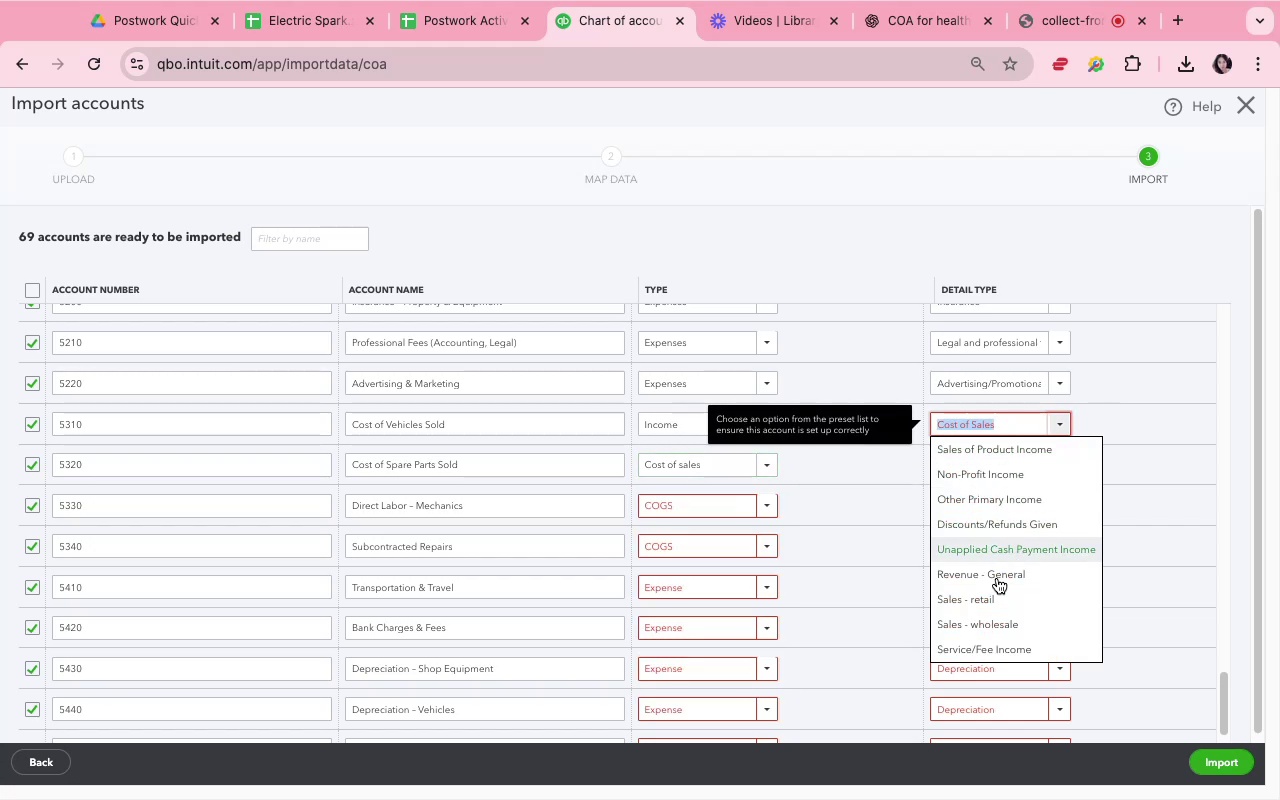 
scroll: coordinate [992, 584], scroll_direction: down, amount: 7.0
 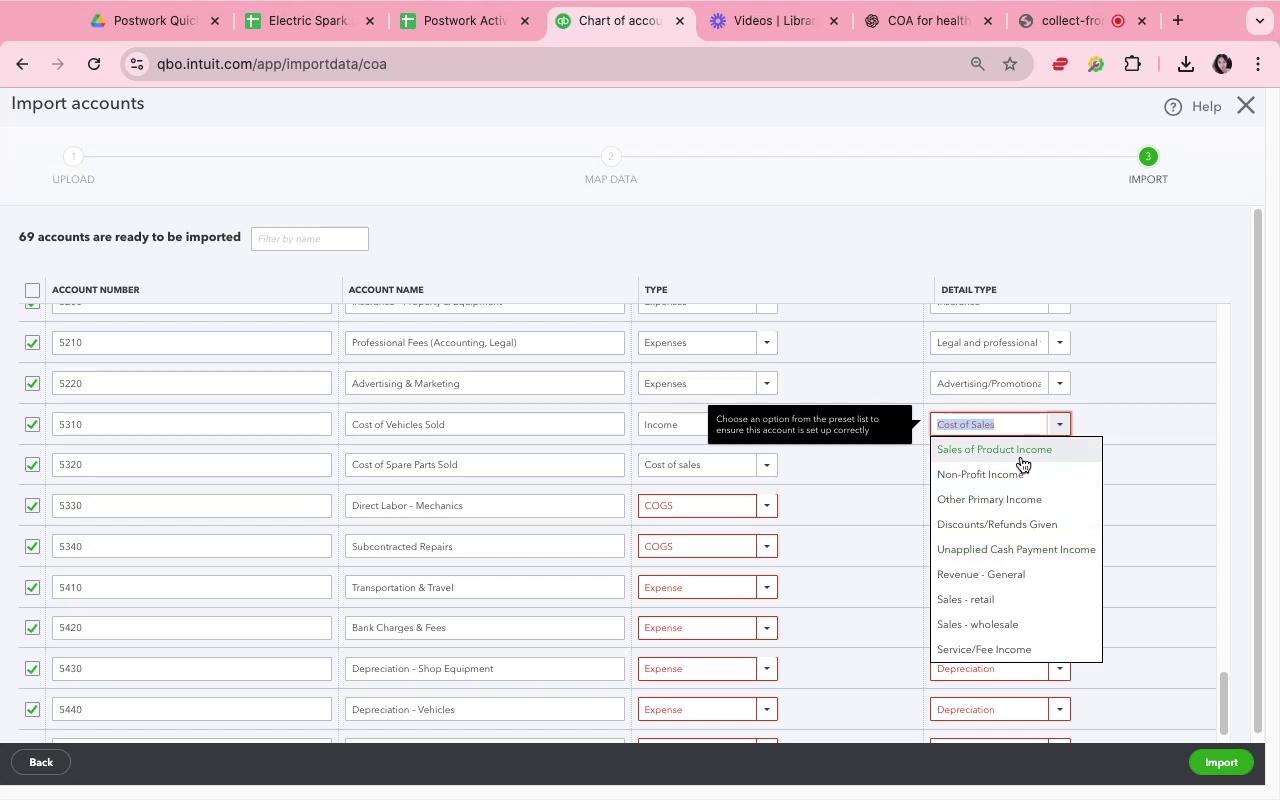 
wait(5.96)
 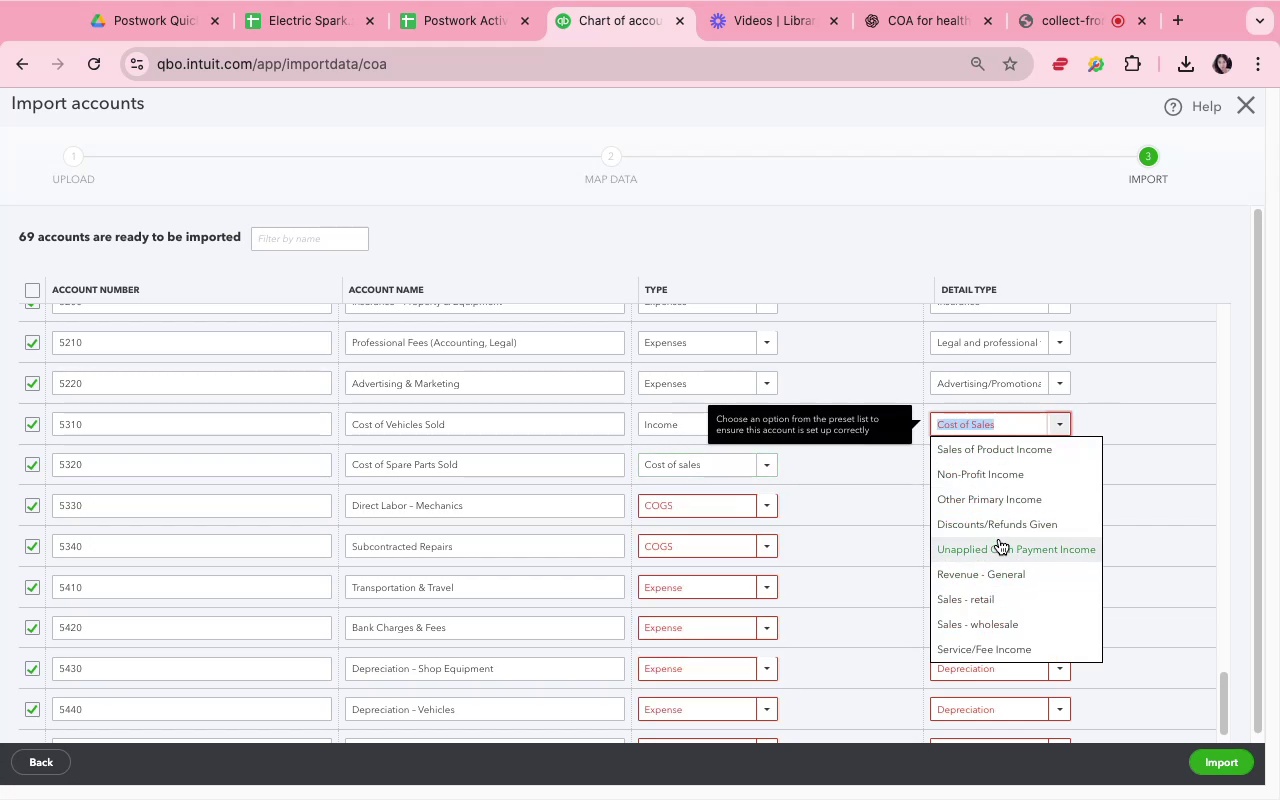 
scroll: coordinate [1024, 516], scroll_direction: up, amount: 3.0
 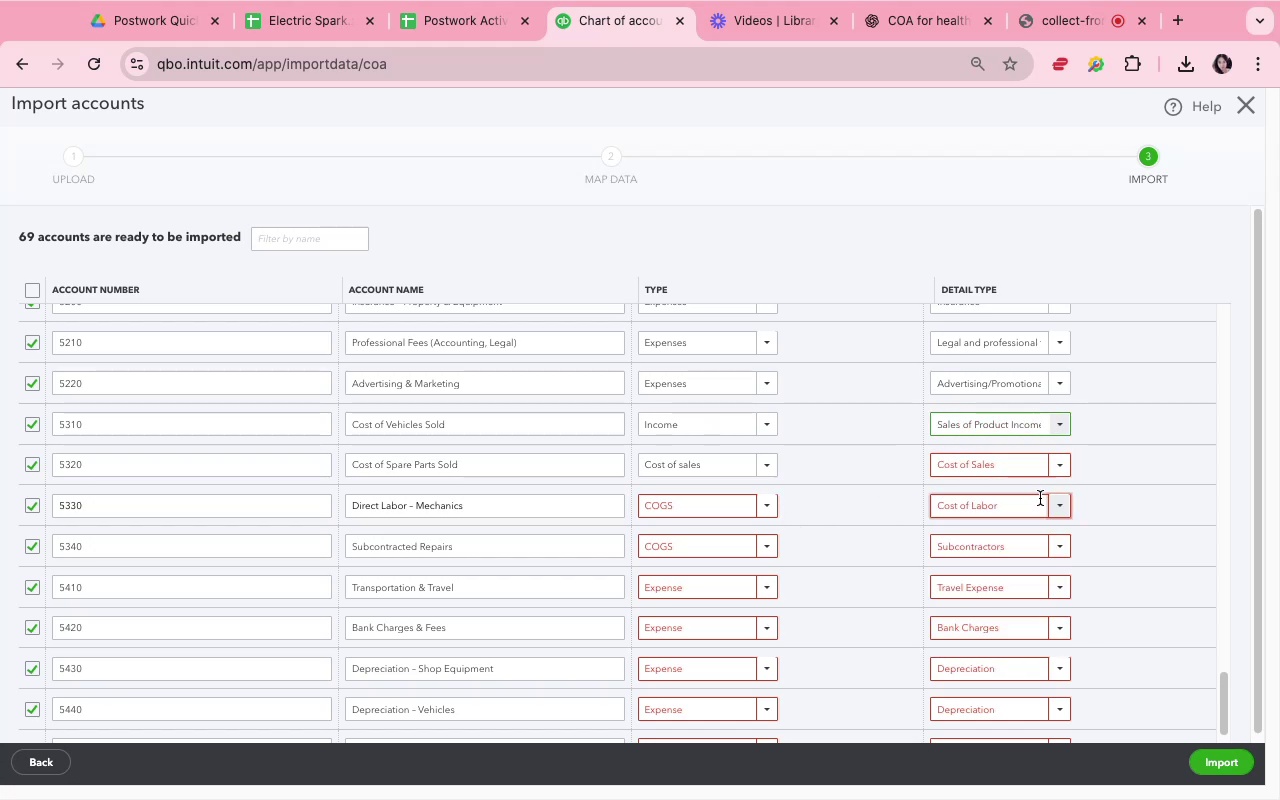 
wait(6.52)
 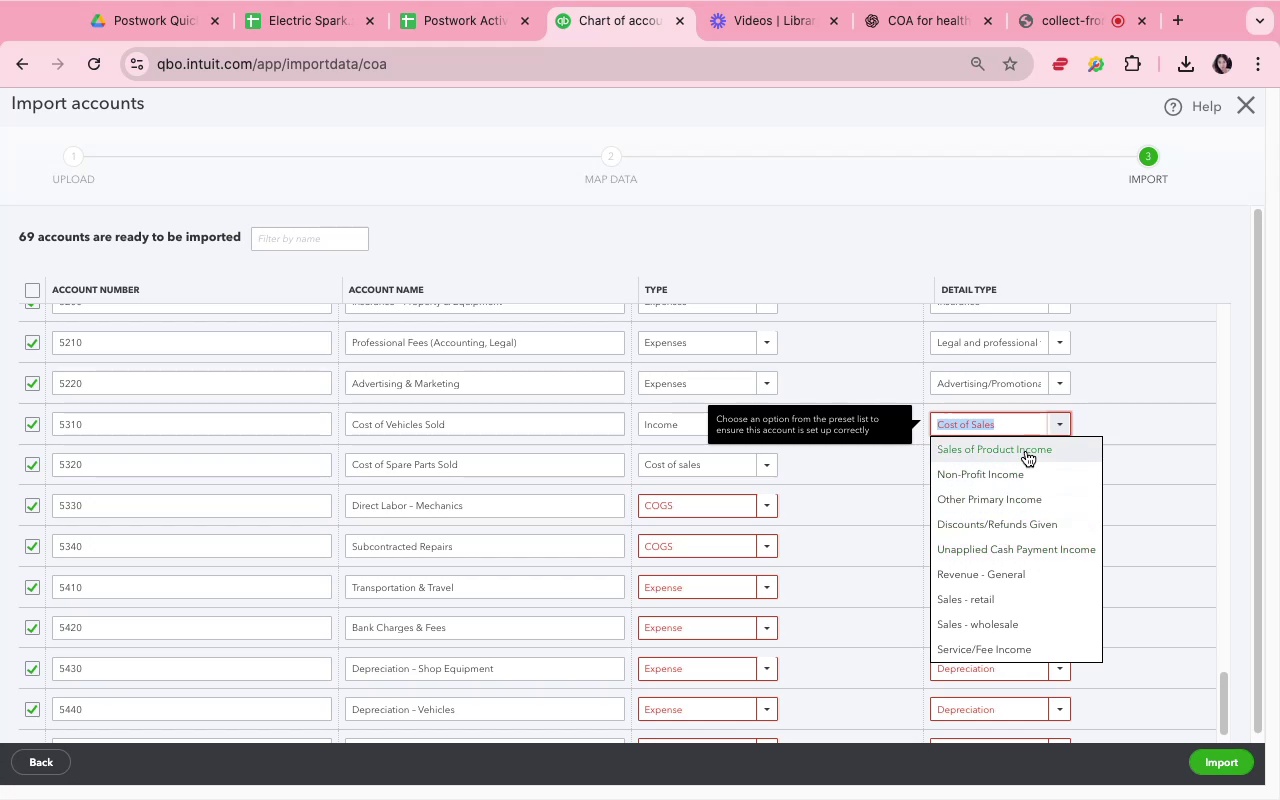 
left_click([1053, 464])
 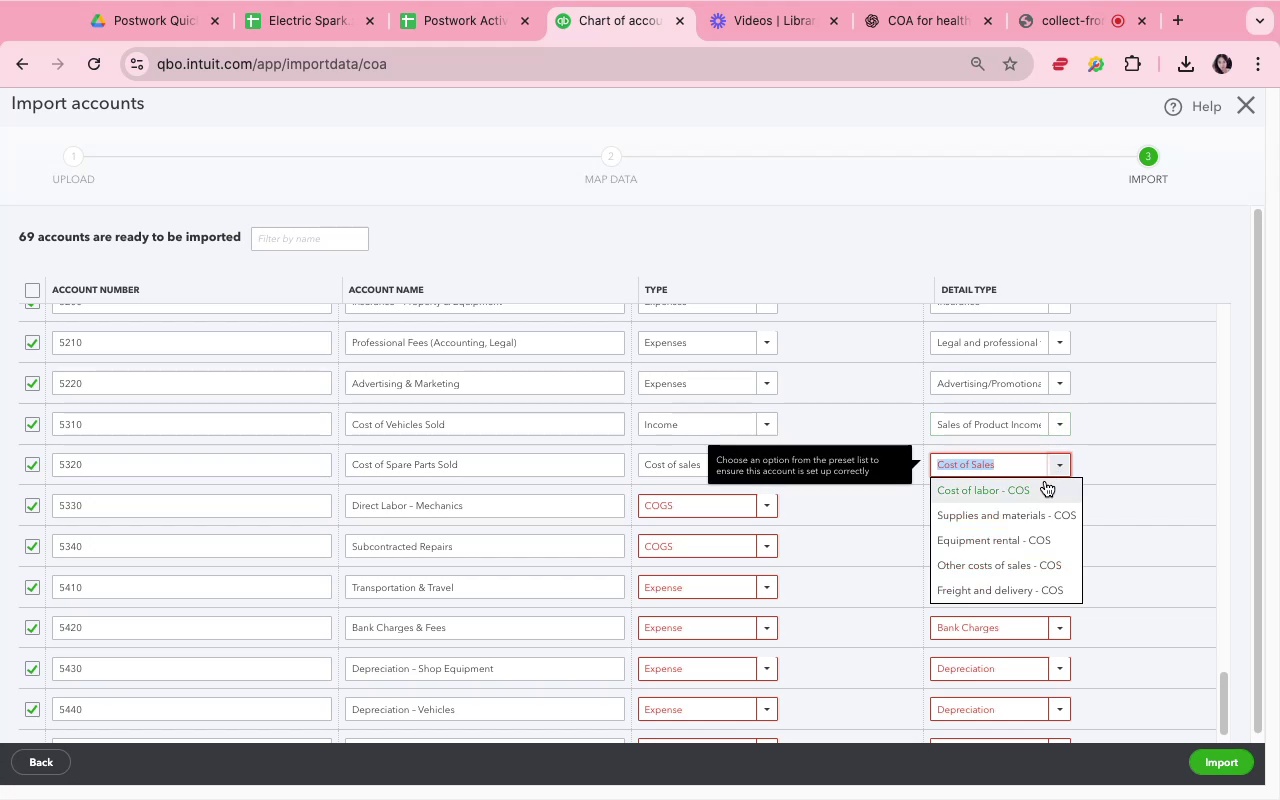 
wait(6.39)
 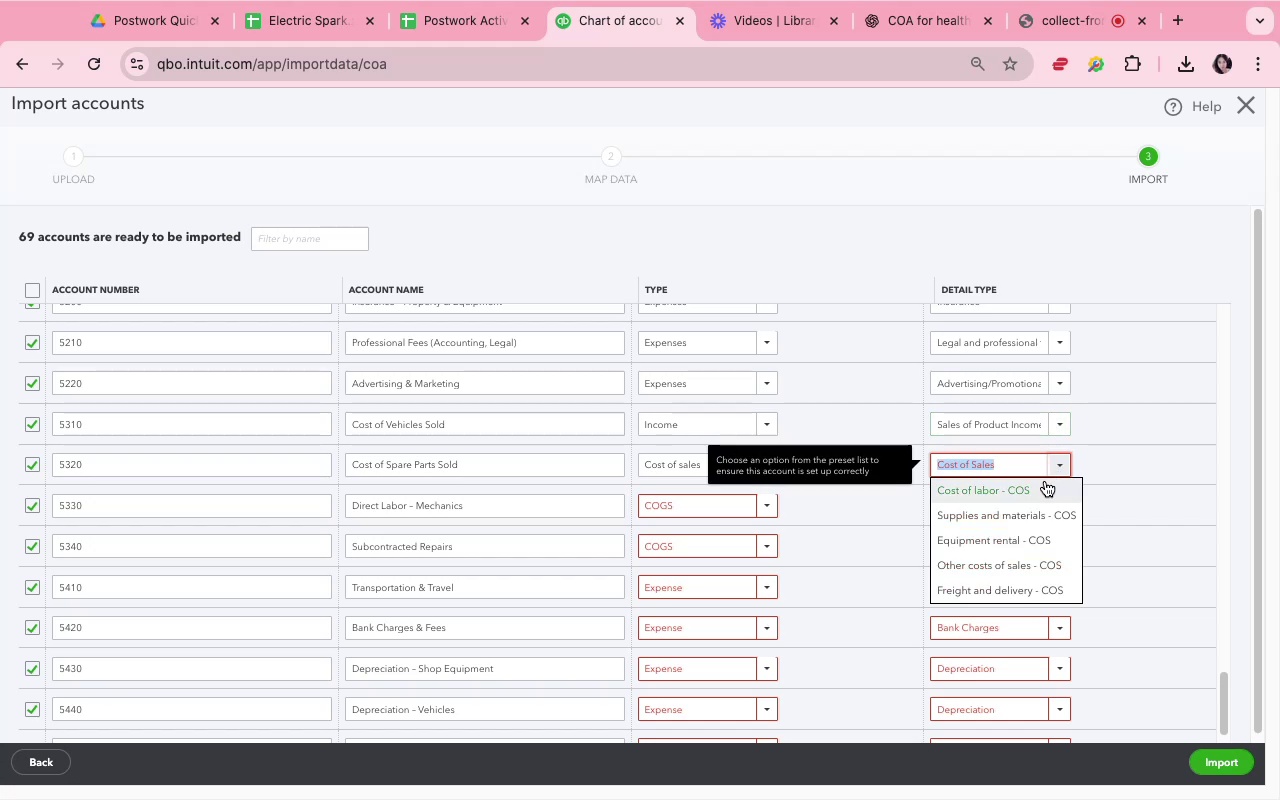 
left_click([1045, 481])
 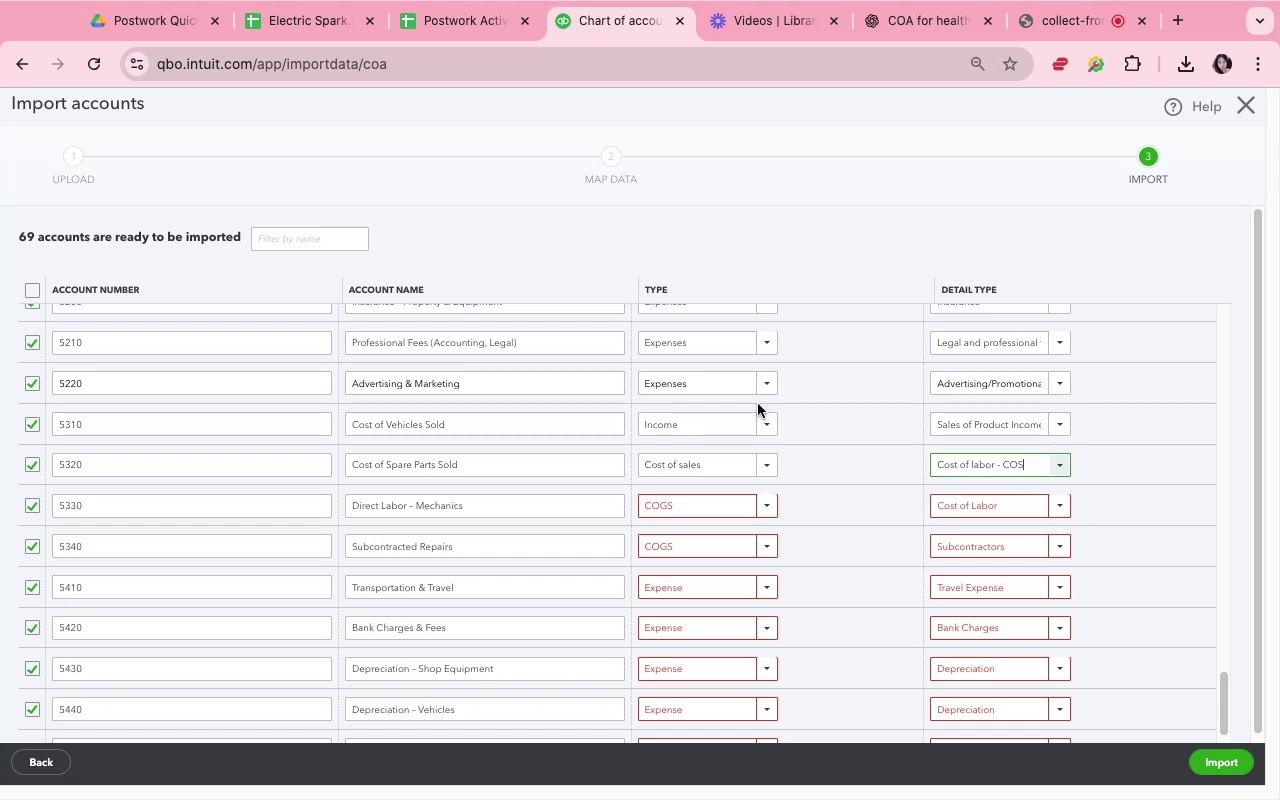 
left_click([772, 428])
 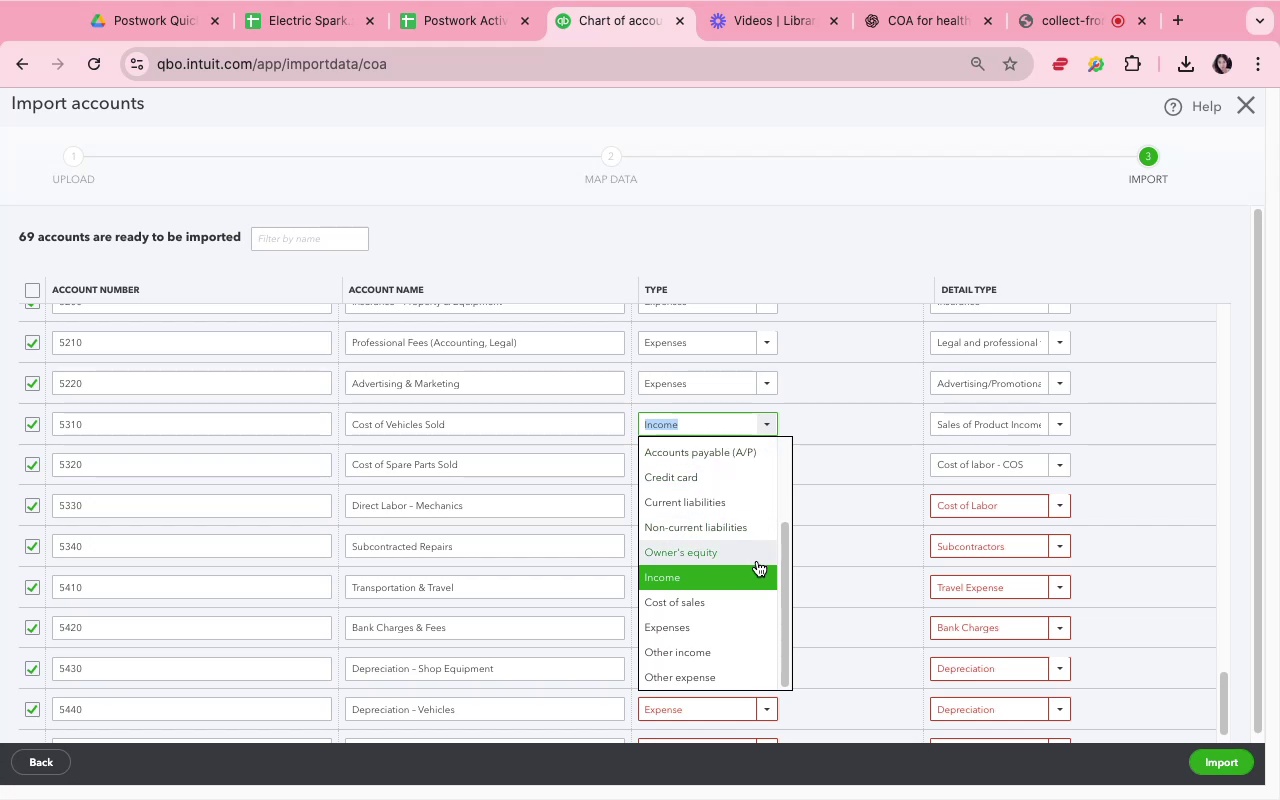 
left_click([756, 594])
 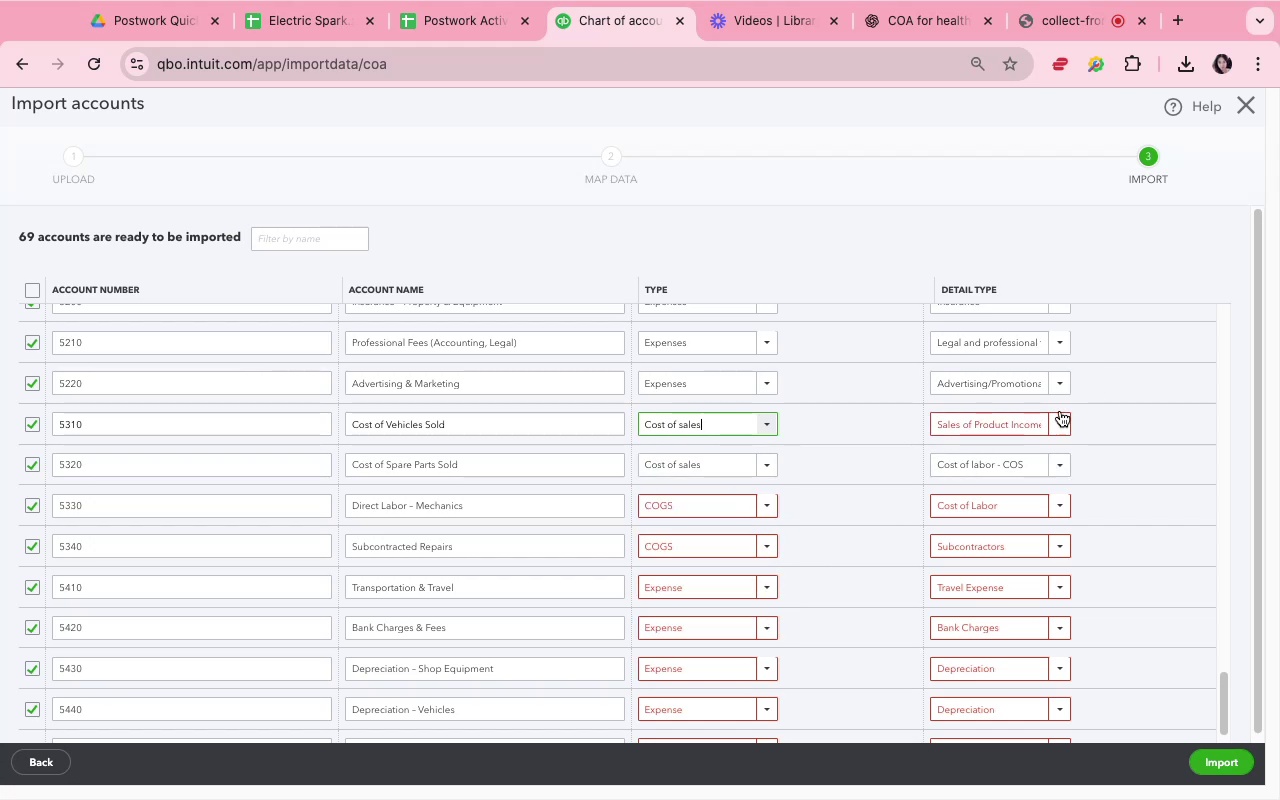 
left_click([1060, 414])
 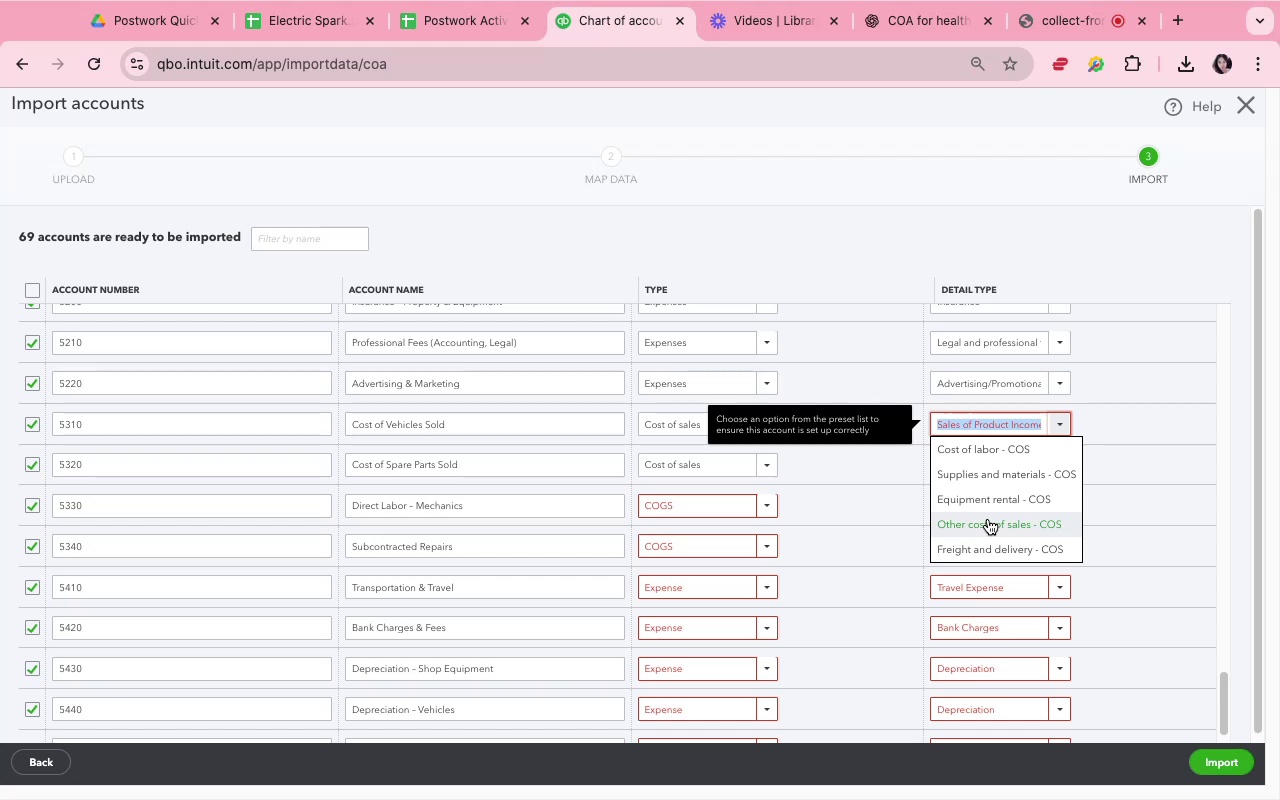 
wait(29.55)
 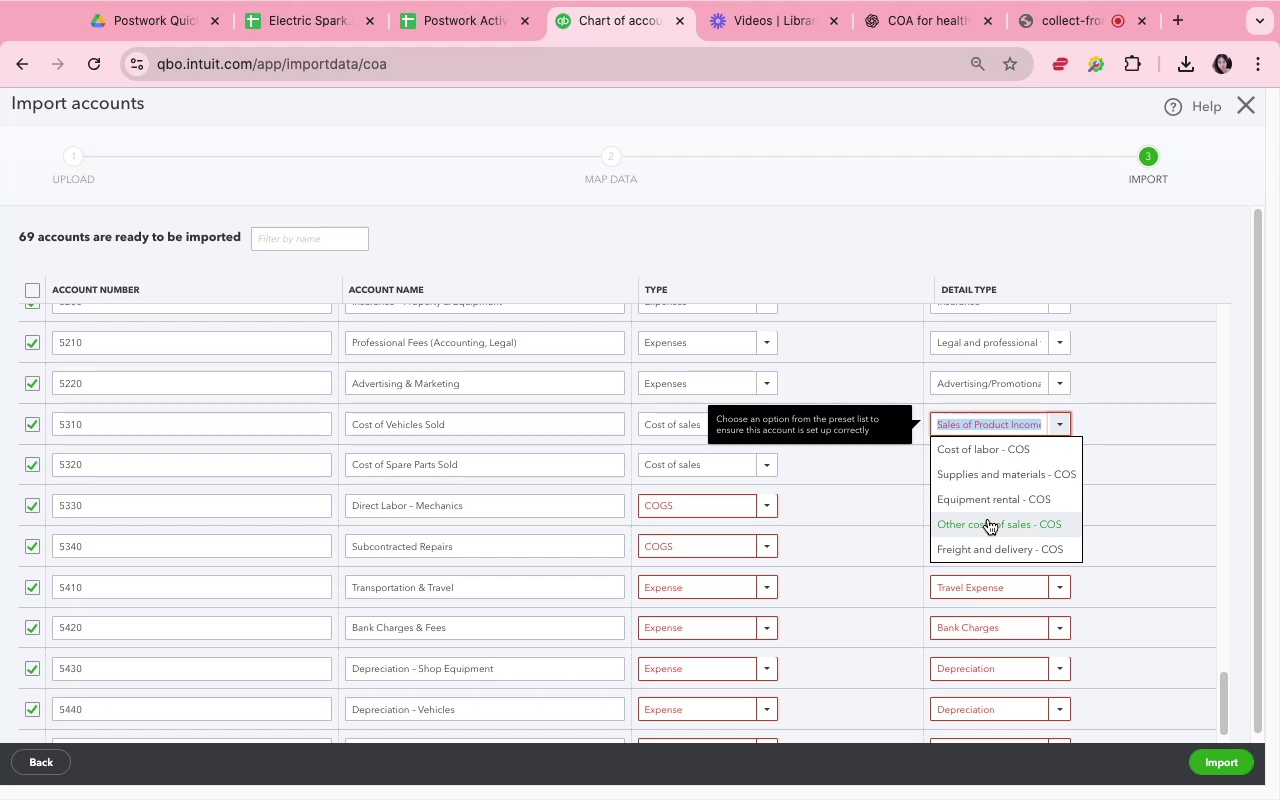 
left_click([1002, 481])
 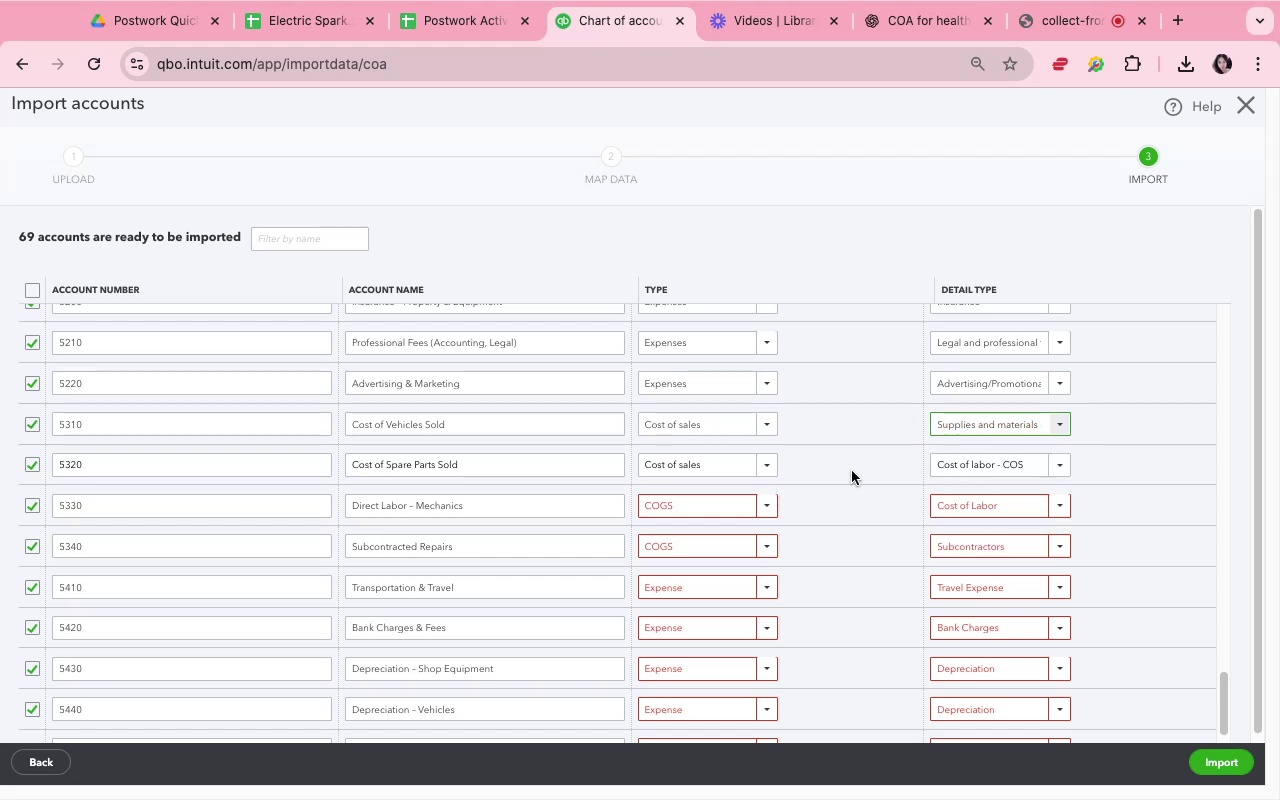 
left_click([1051, 475])
 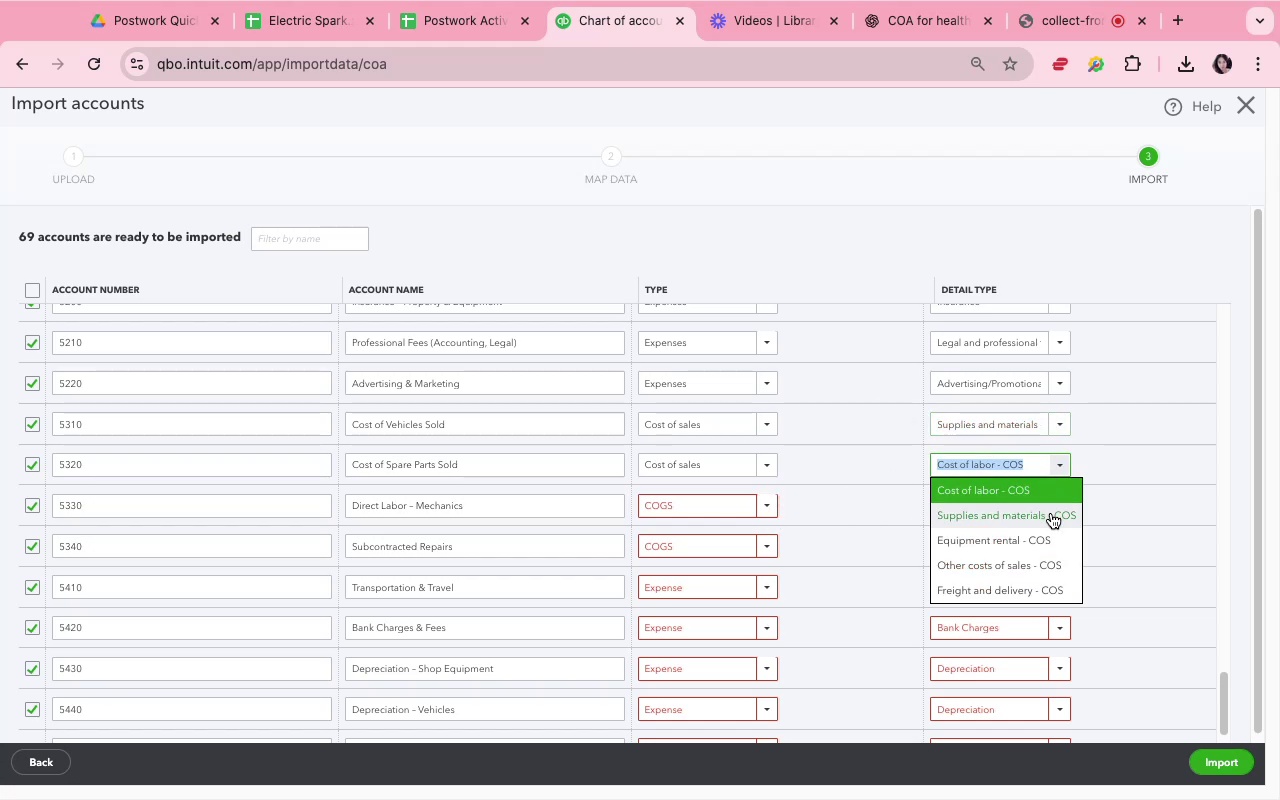 
left_click([1051, 513])
 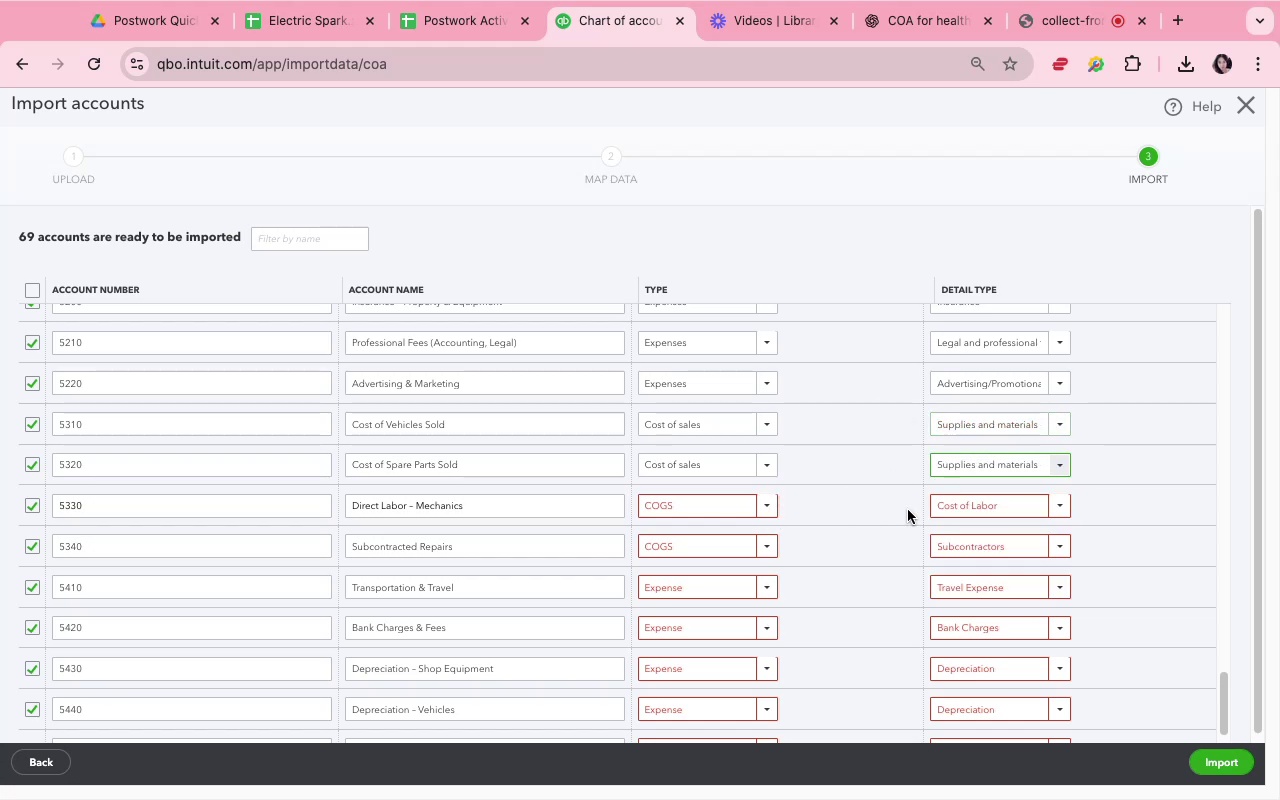 
scroll: coordinate [817, 521], scroll_direction: down, amount: 7.0
 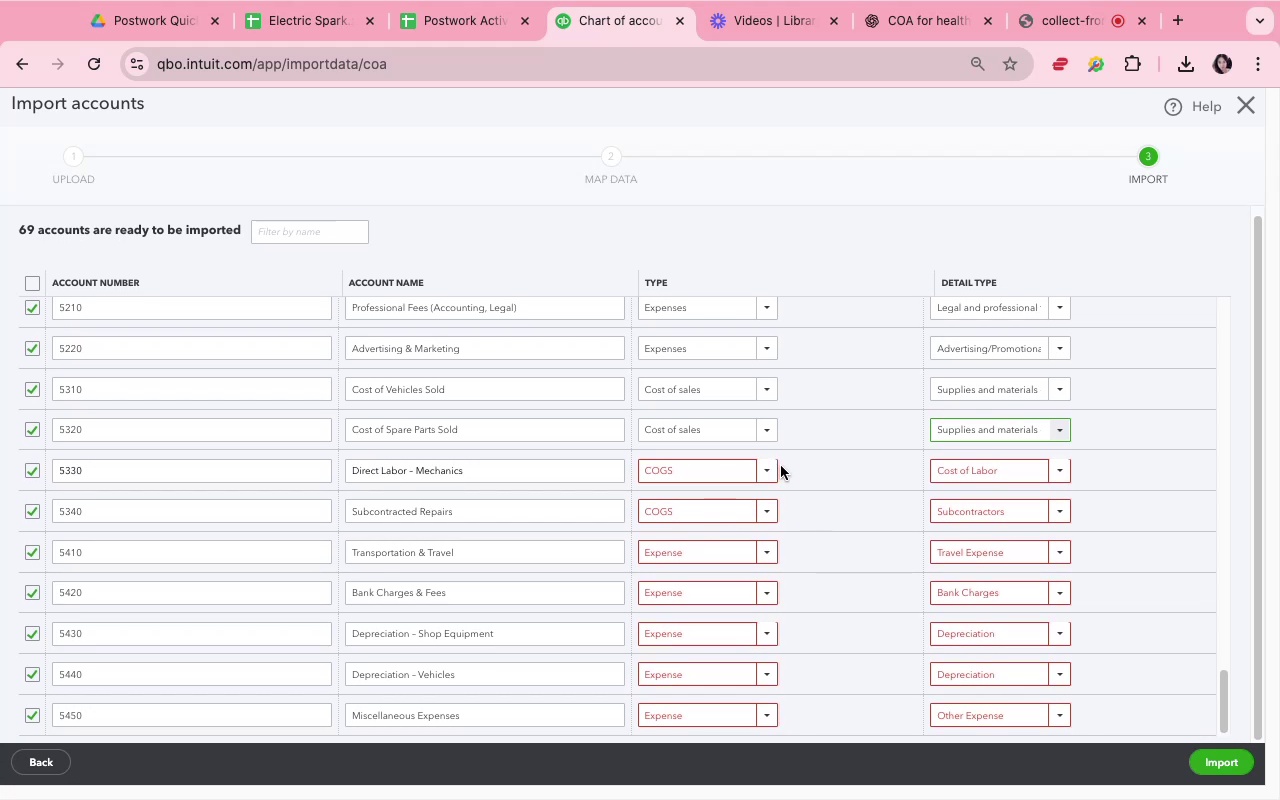 
left_click([774, 470])
 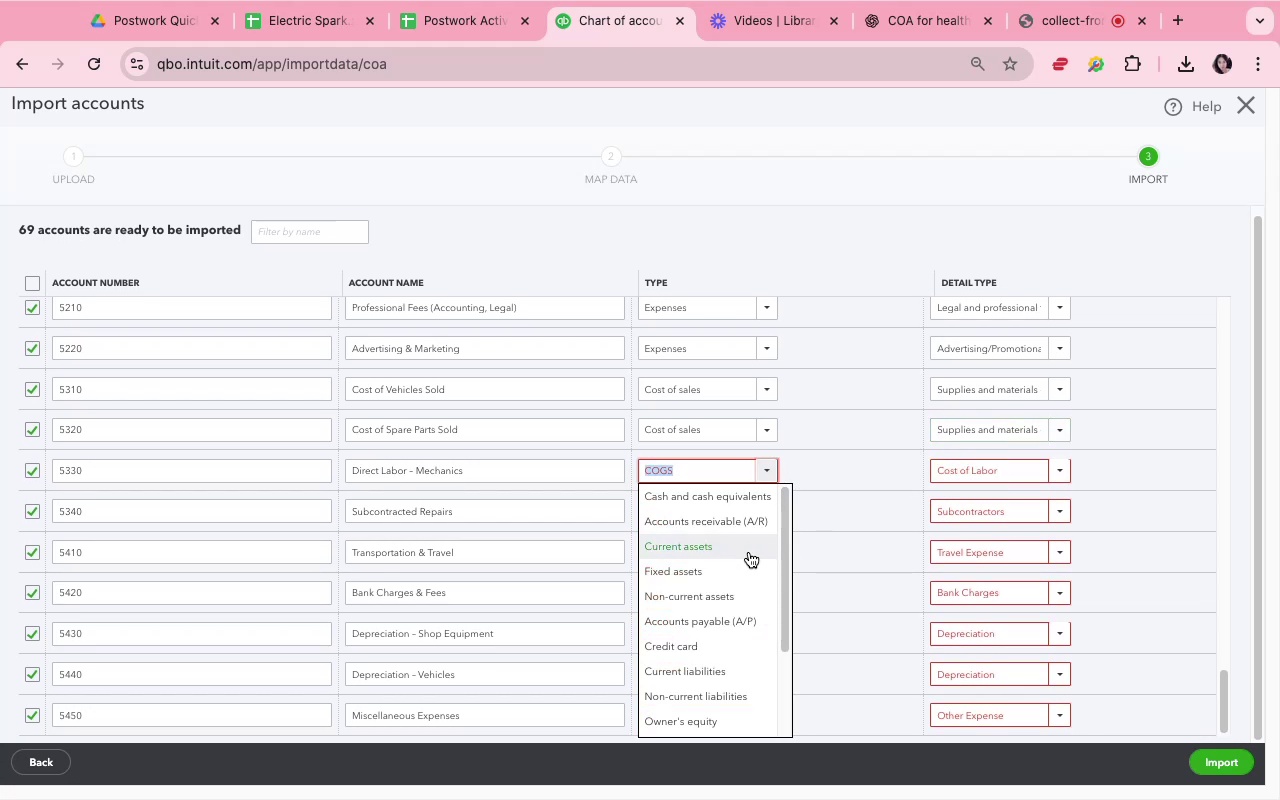 
scroll: coordinate [752, 594], scroll_direction: down, amount: 5.0
 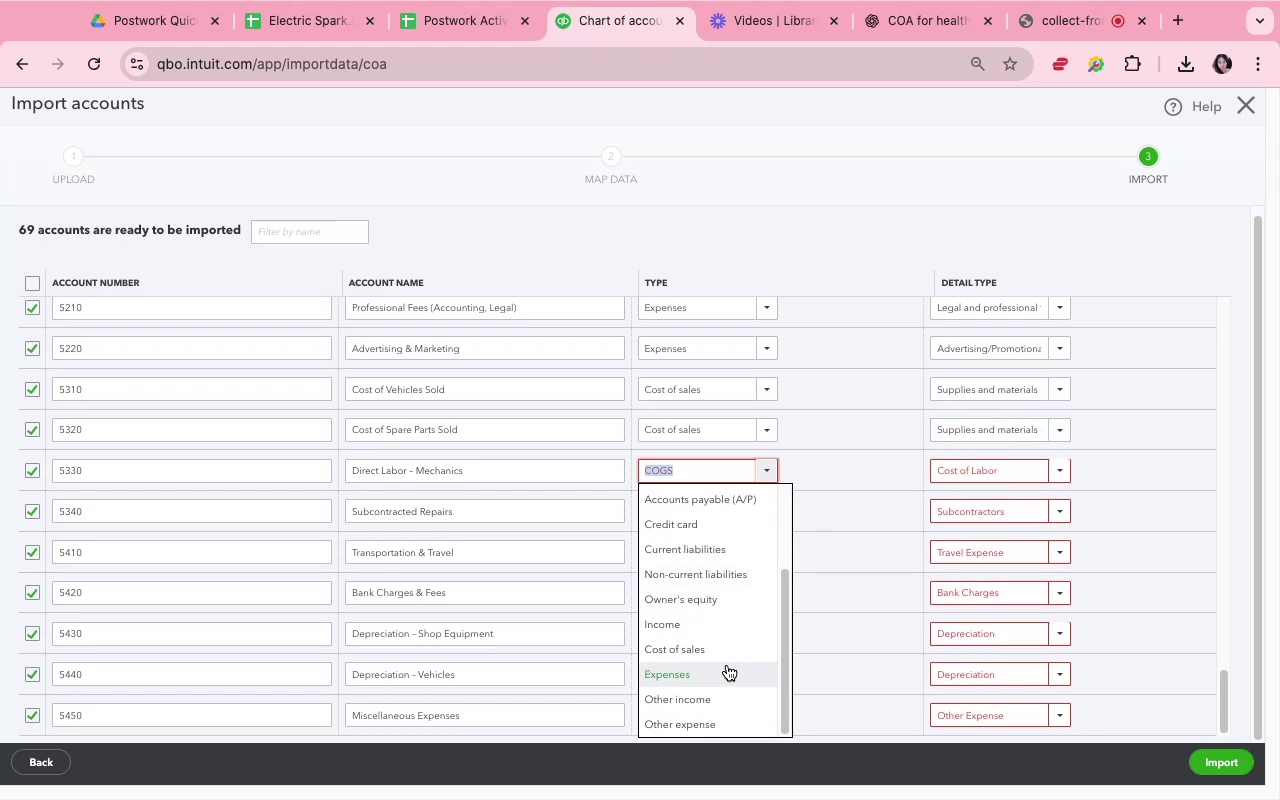 
left_click([724, 654])
 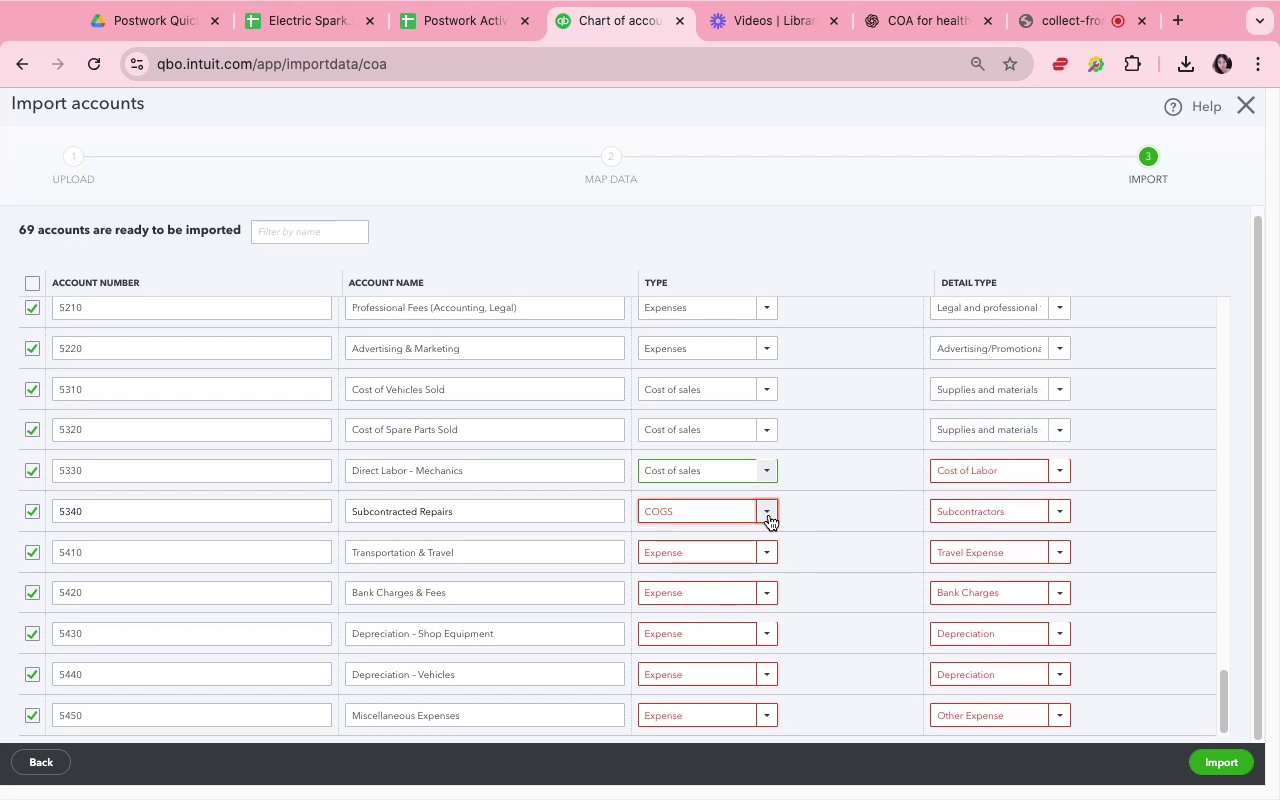 
left_click([769, 511])
 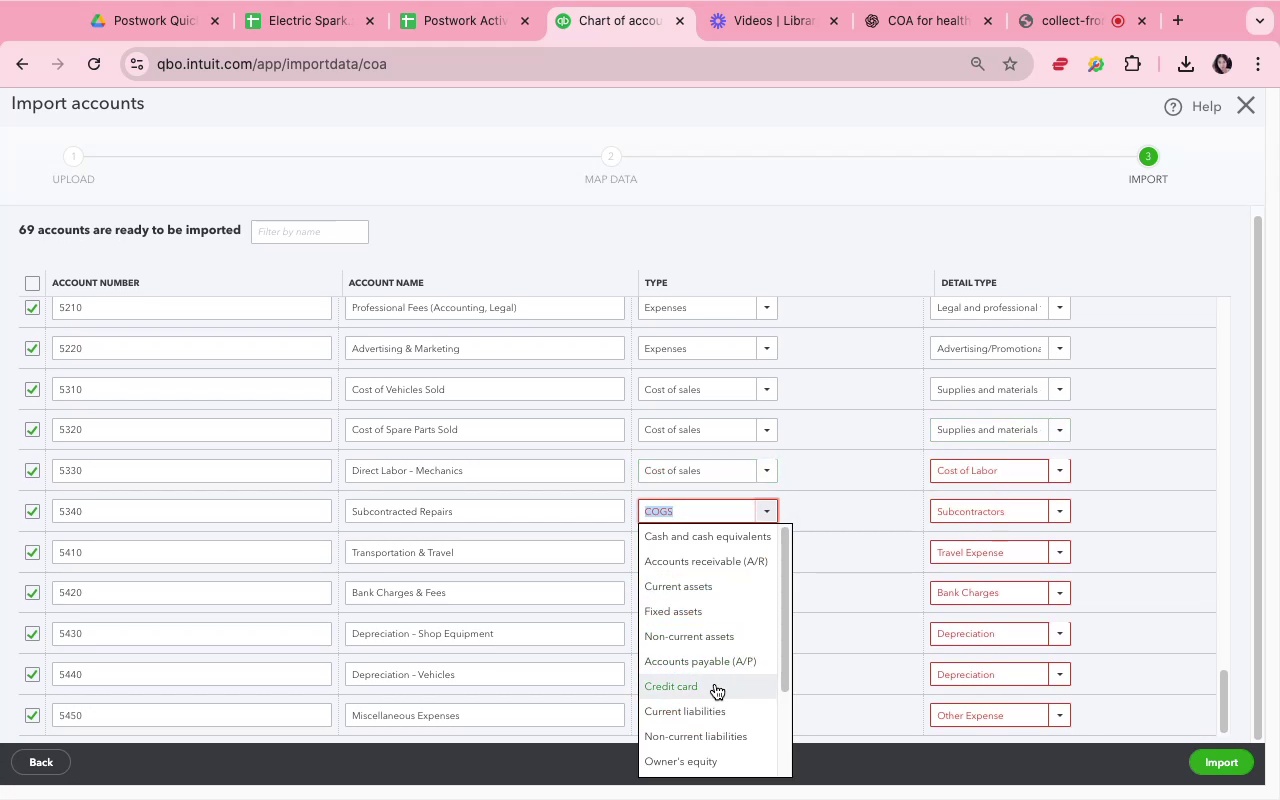 
scroll: coordinate [715, 690], scroll_direction: down, amount: 4.0
 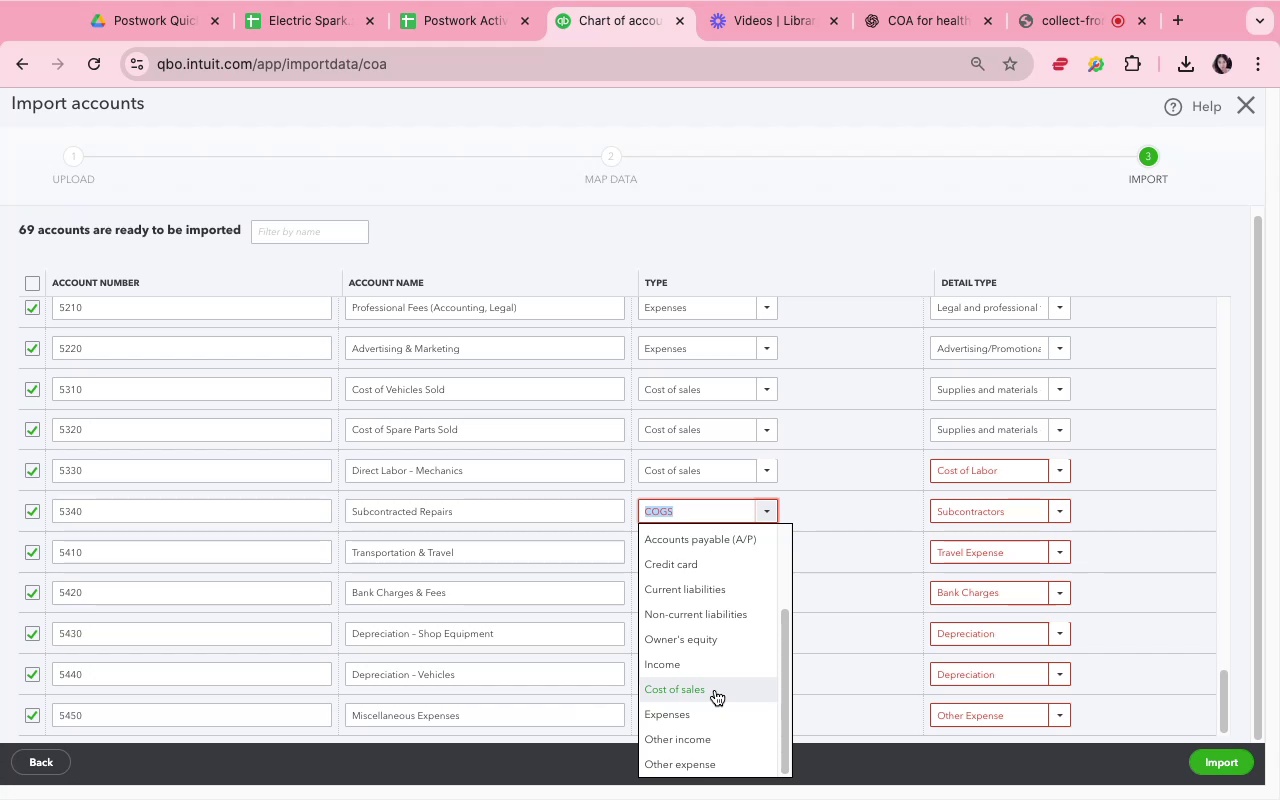 
left_click([715, 690])
 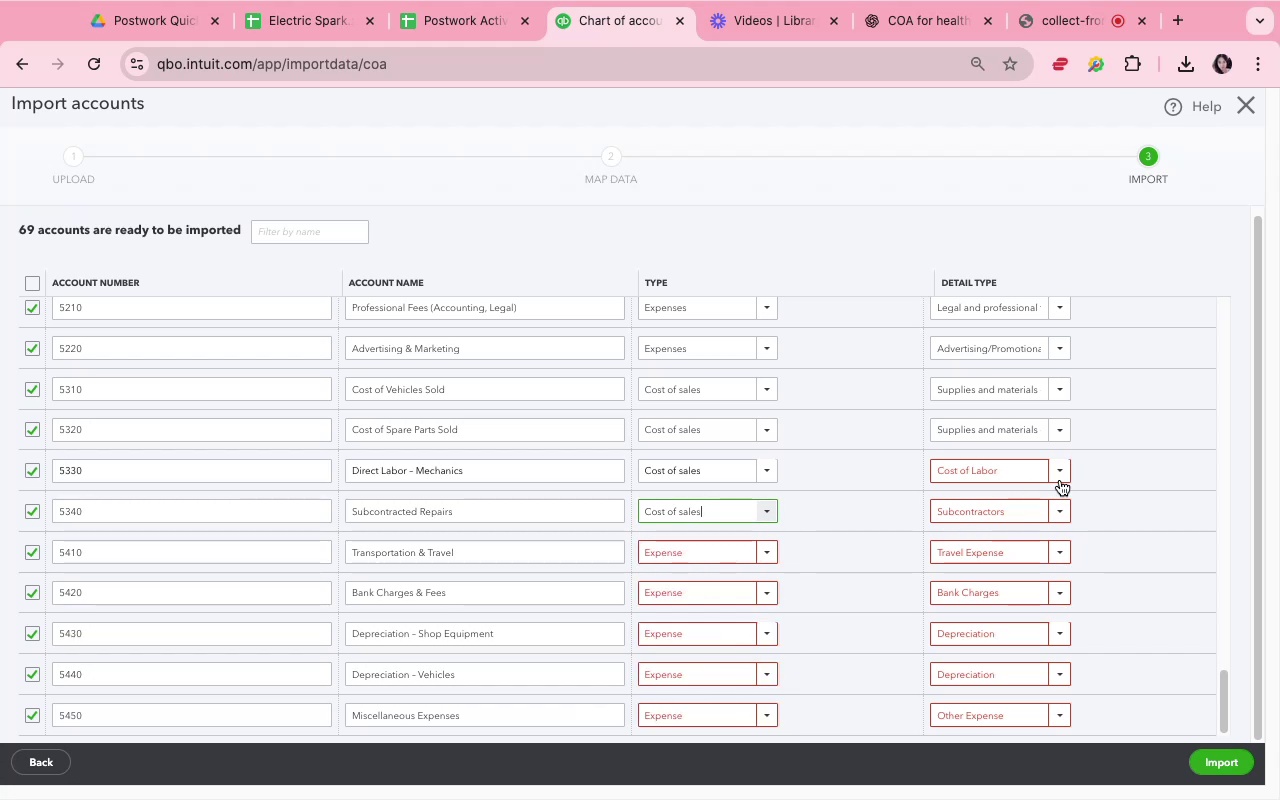 
left_click([1054, 480])
 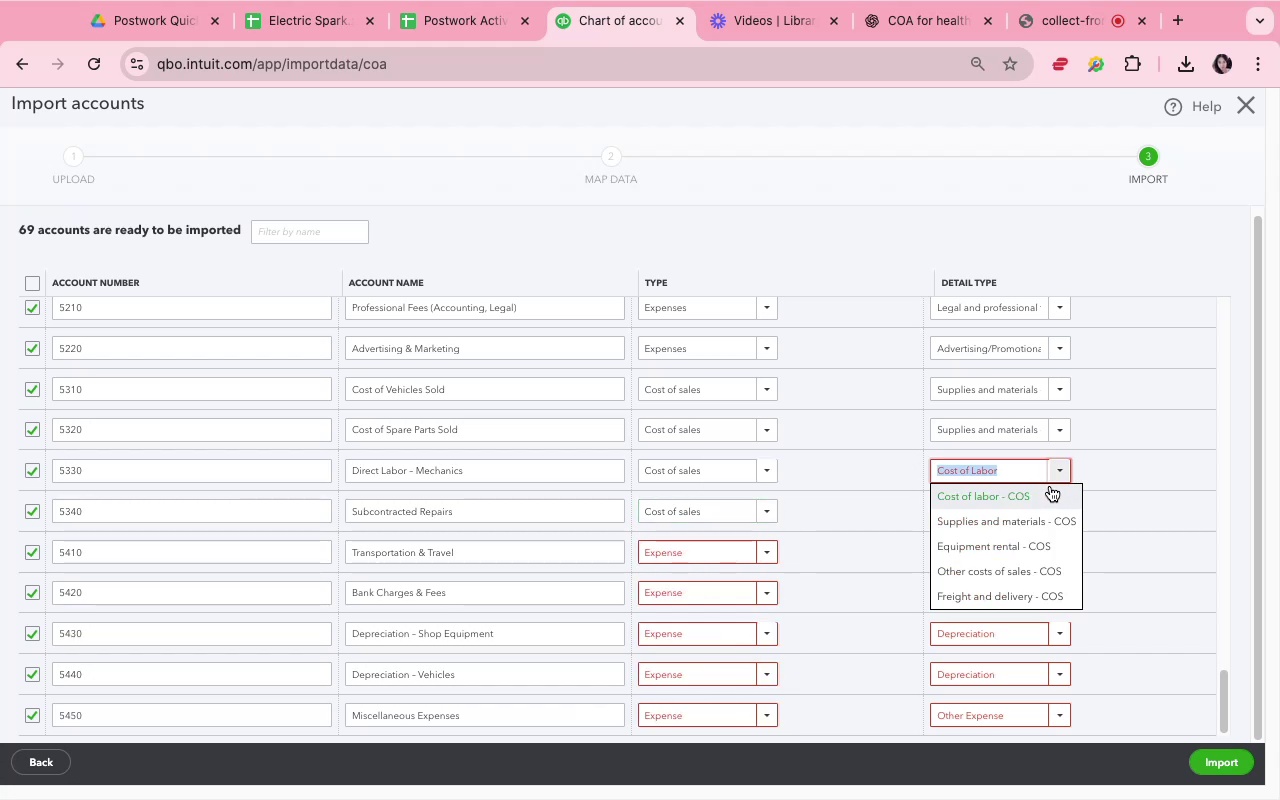 
left_click([1050, 491])
 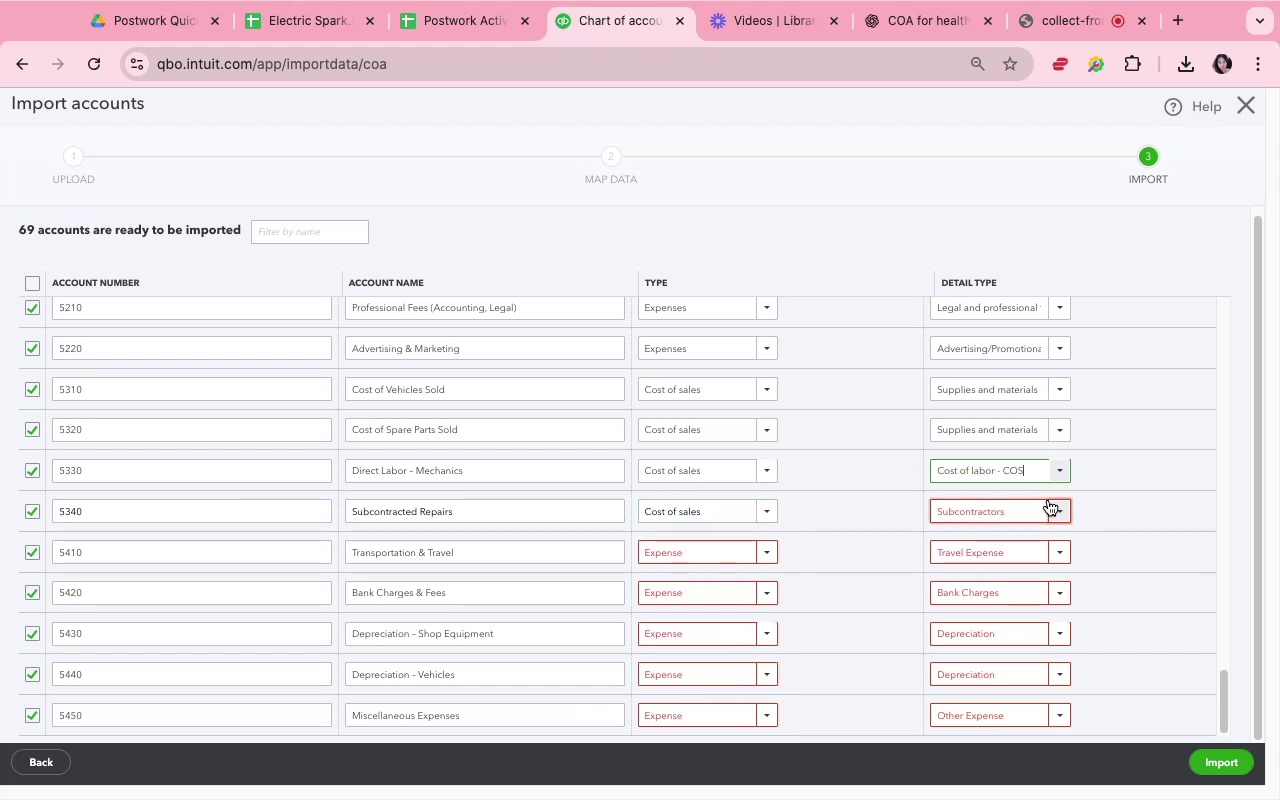 
left_click([1057, 513])
 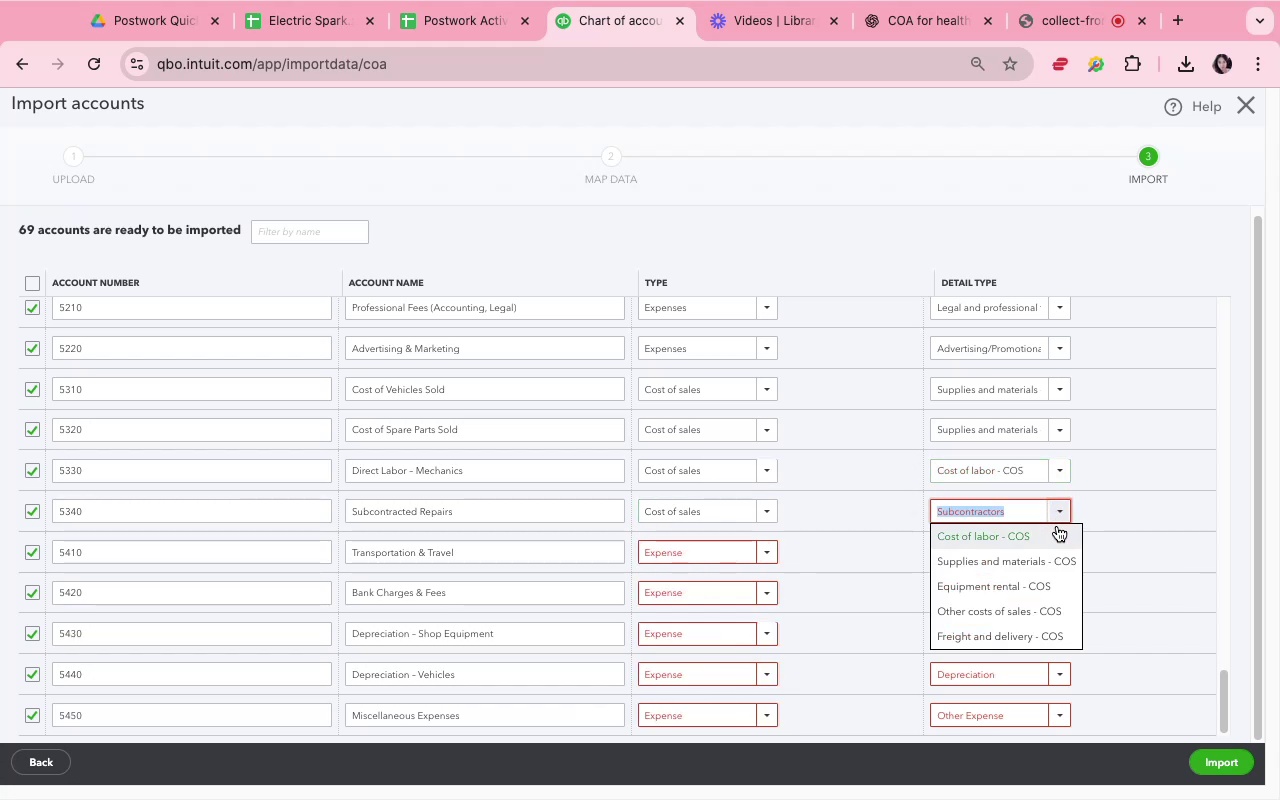 
left_click([1057, 527])
 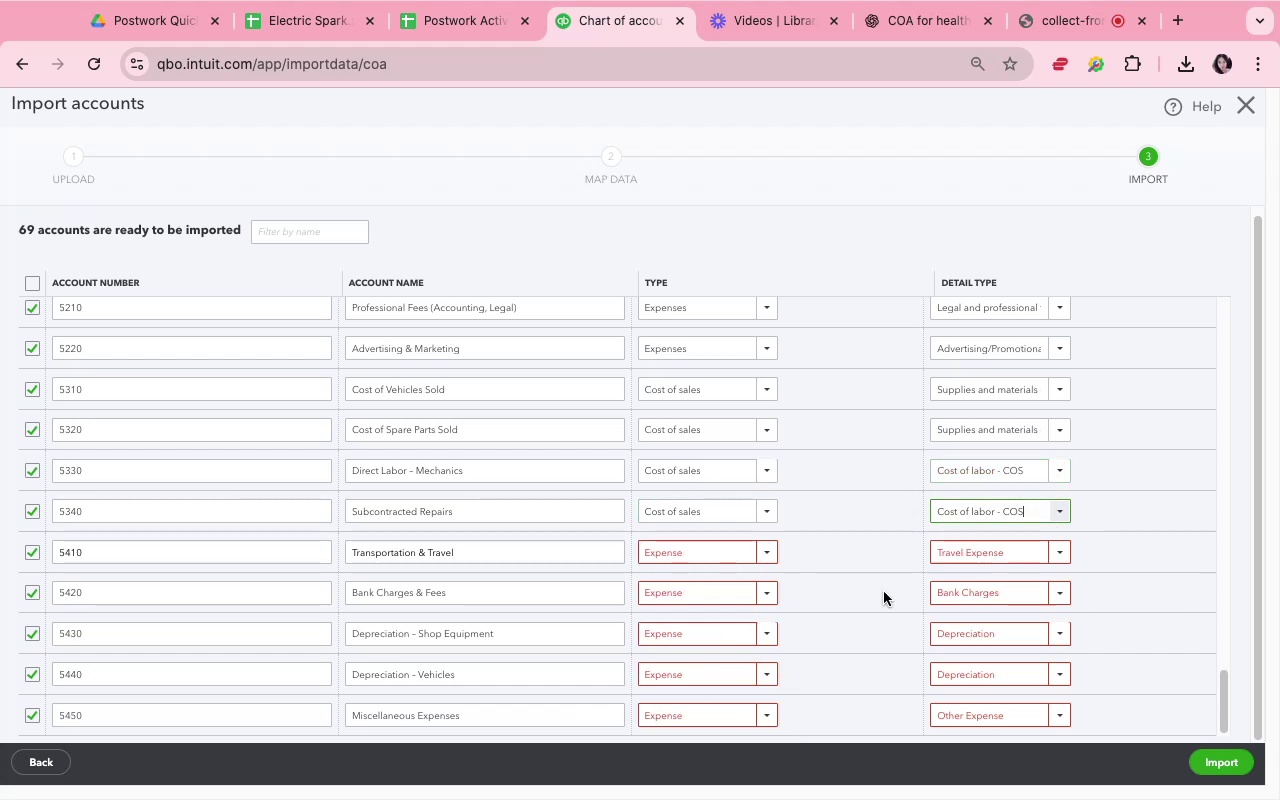 
scroll: coordinate [836, 604], scroll_direction: down, amount: 6.0
 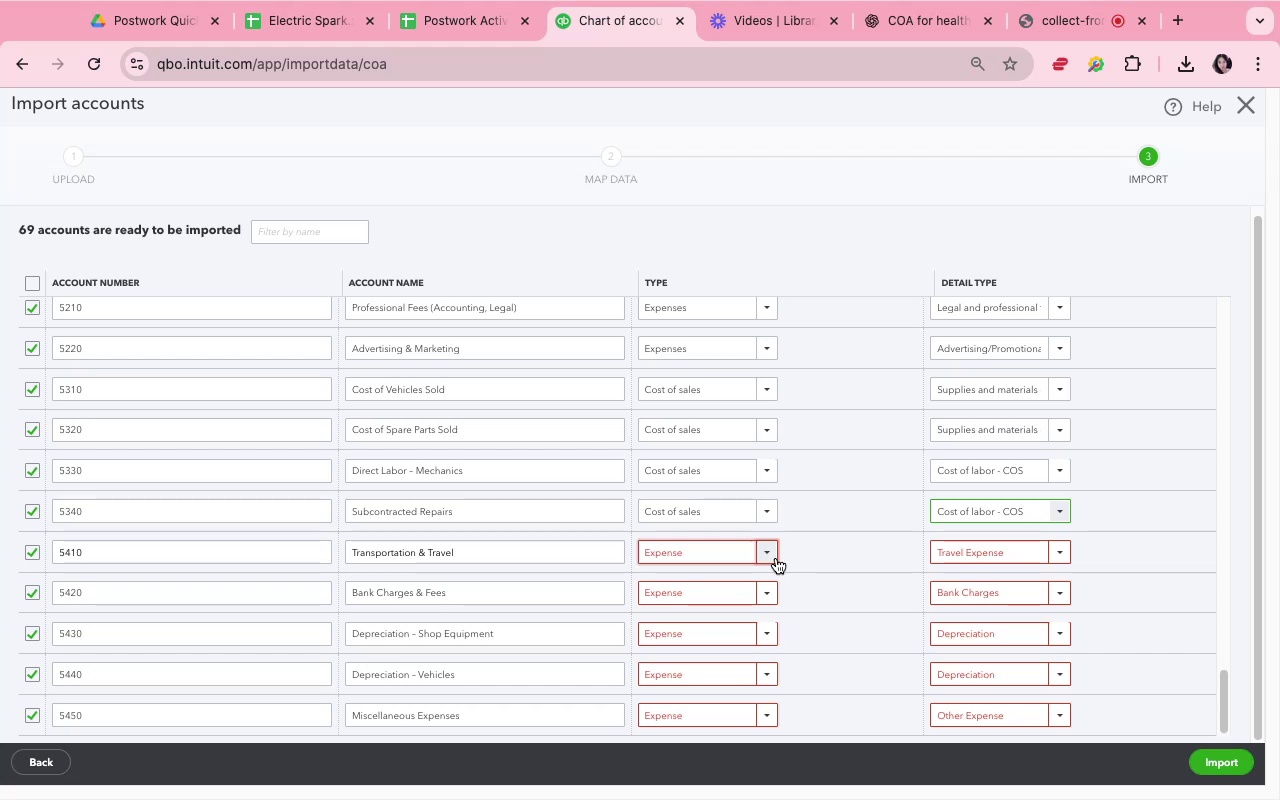 
left_click([776, 558])
 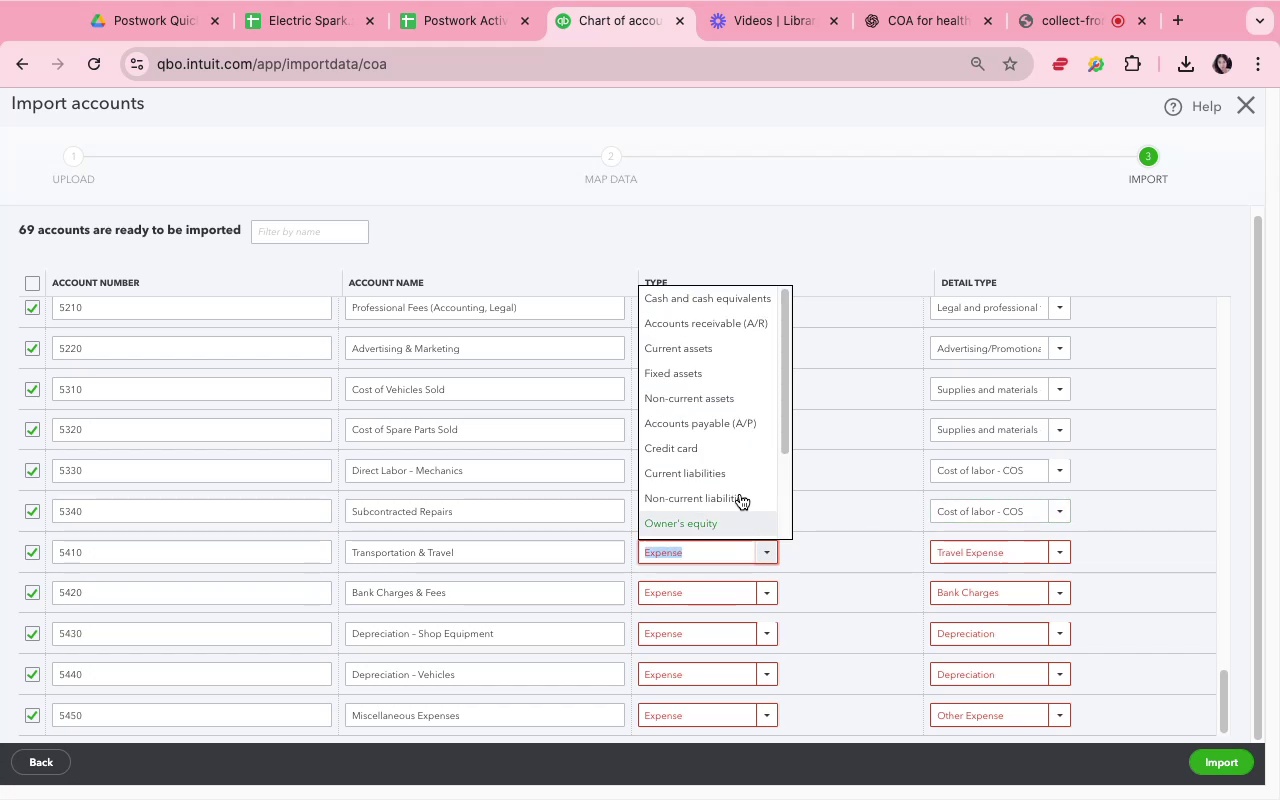 
scroll: coordinate [739, 516], scroll_direction: down, amount: 9.0
 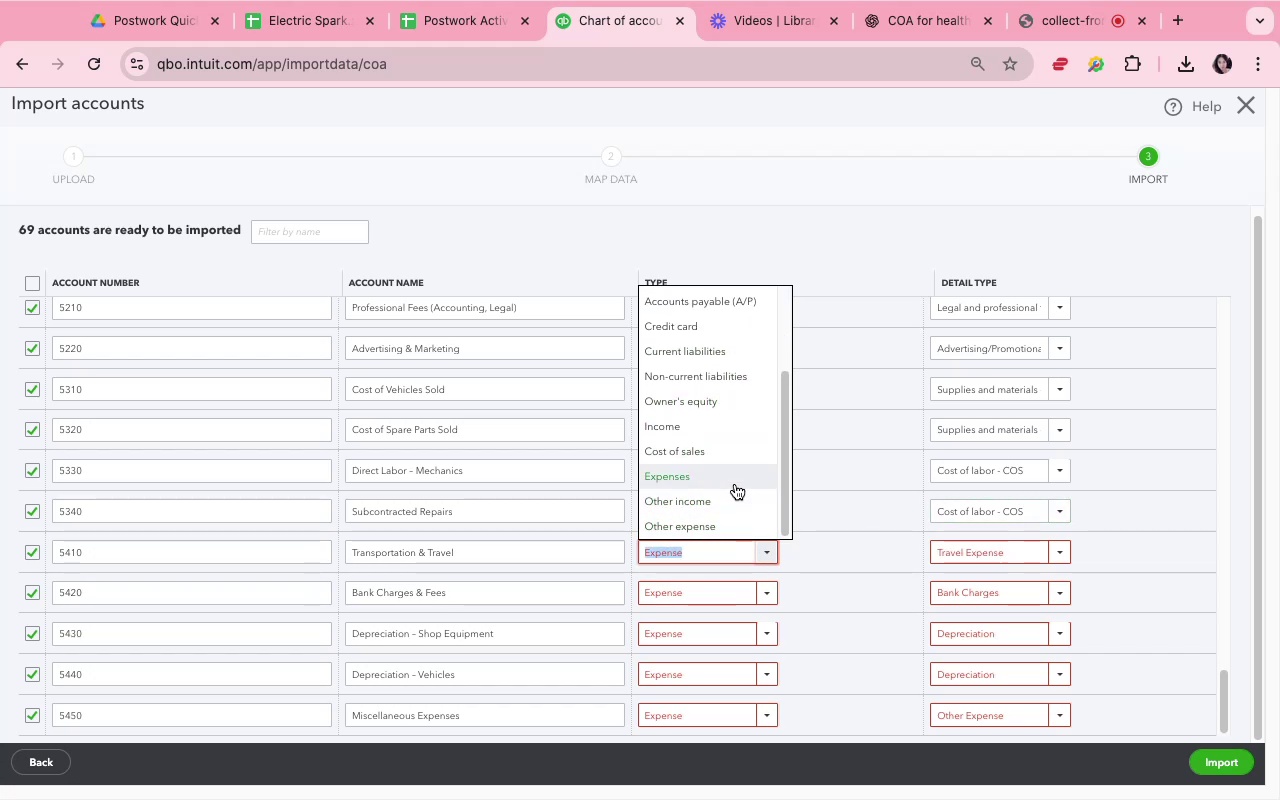 
left_click([735, 477])
 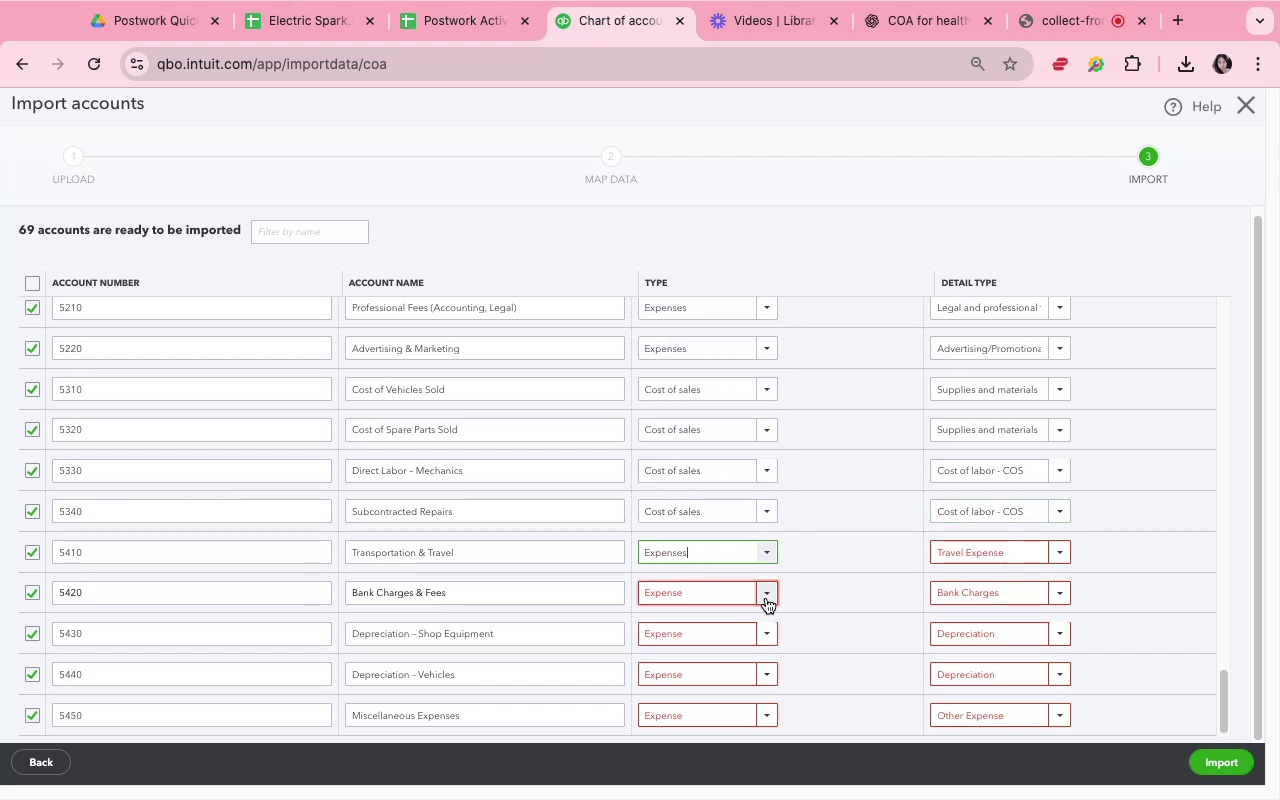 
left_click([766, 598])
 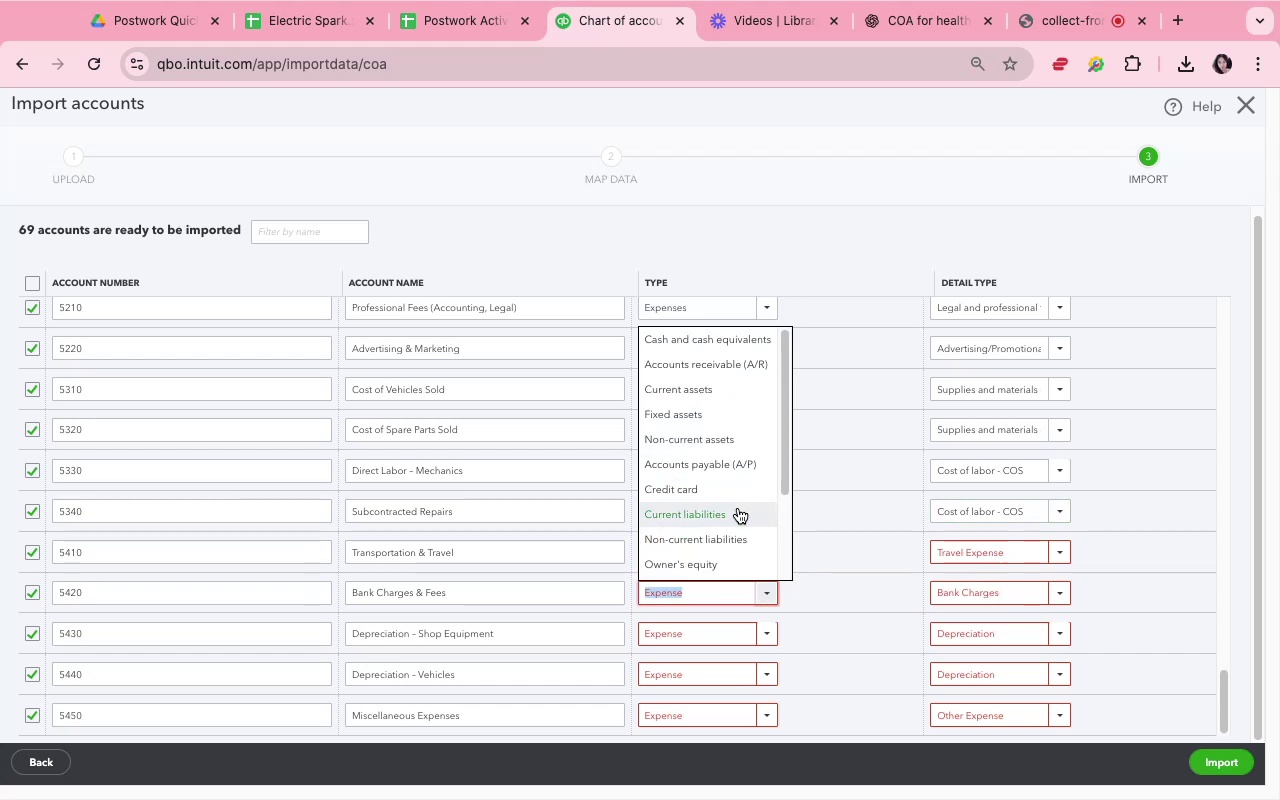 
scroll: coordinate [735, 467], scroll_direction: down, amount: 7.0
 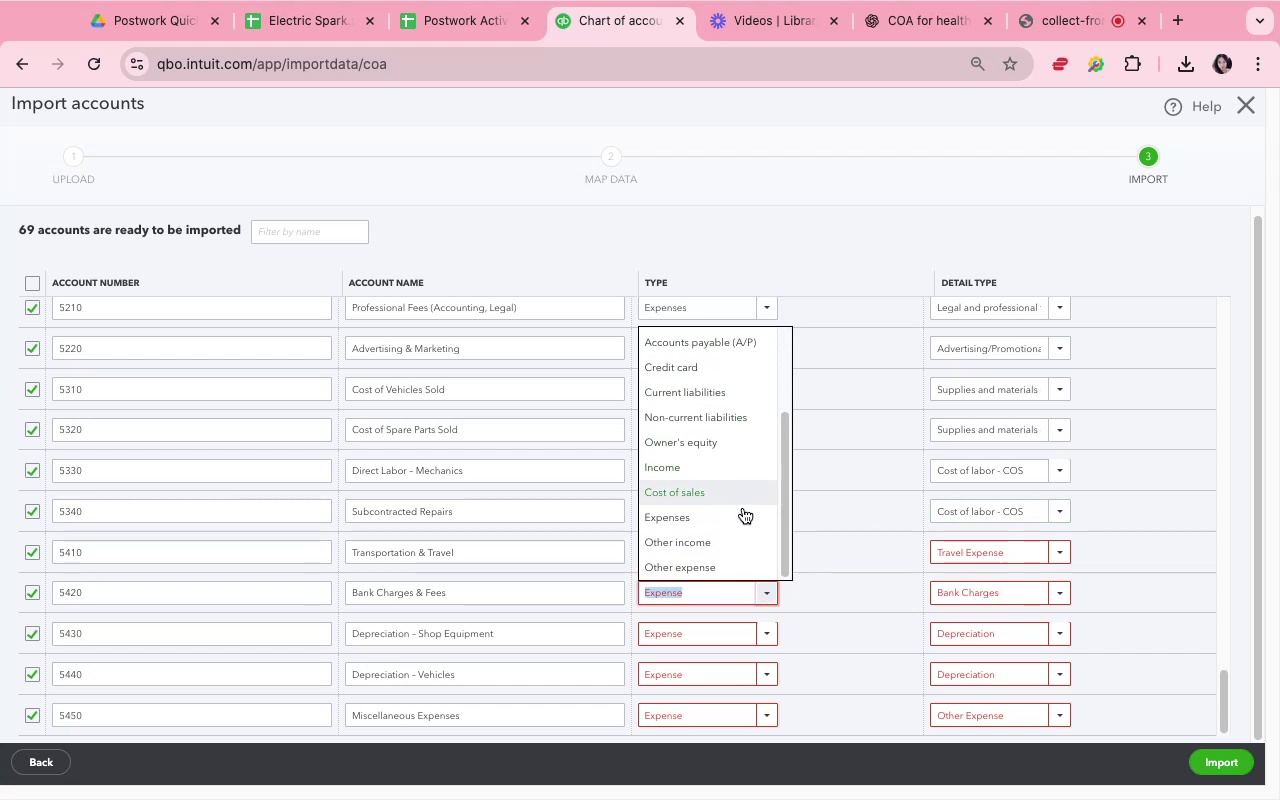 
left_click([743, 518])
 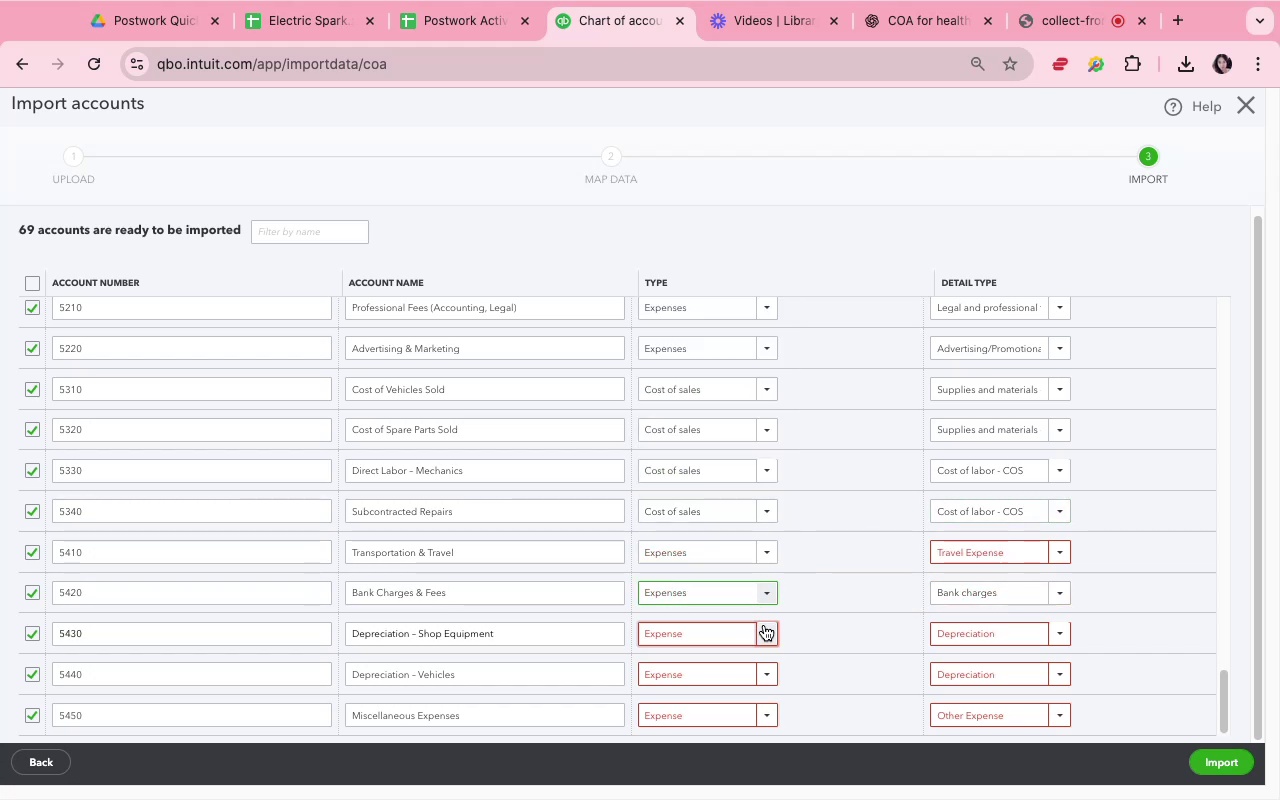 
left_click([765, 628])
 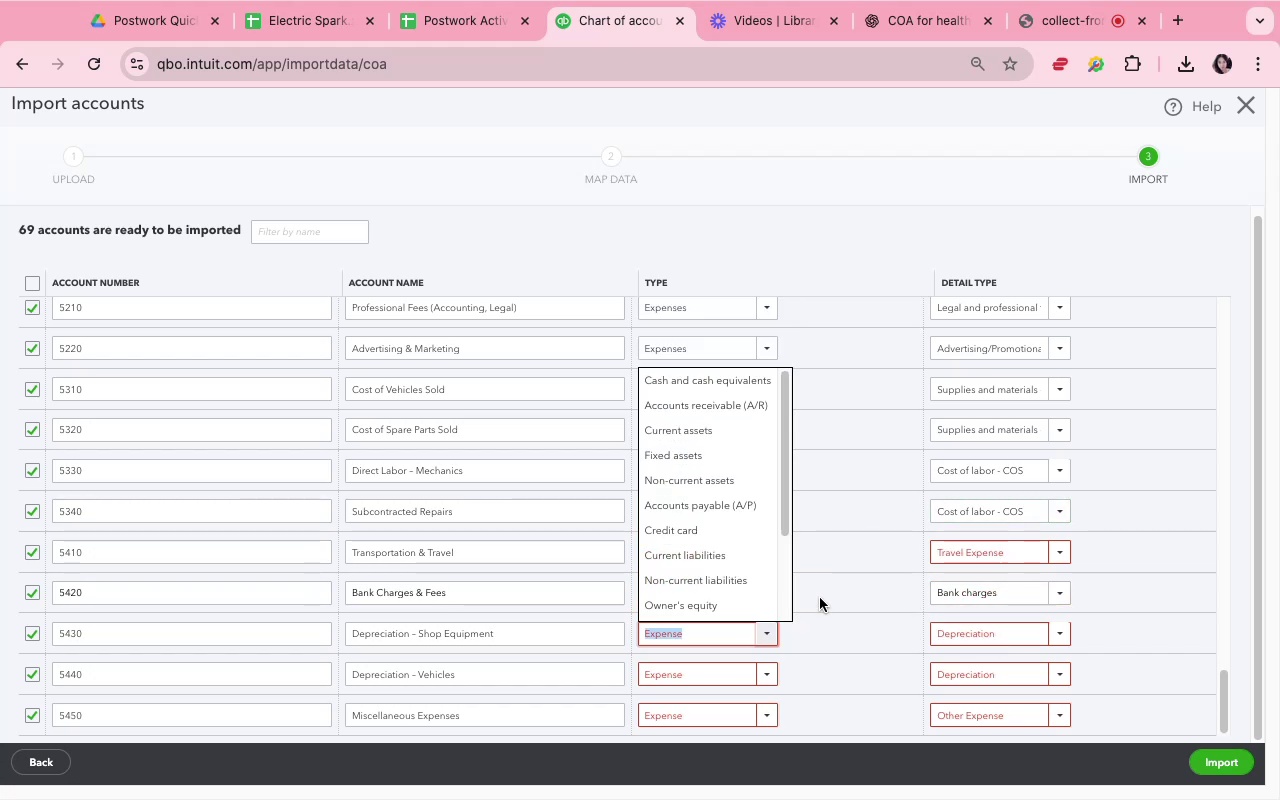 
scroll: coordinate [716, 512], scroll_direction: down, amount: 19.0
 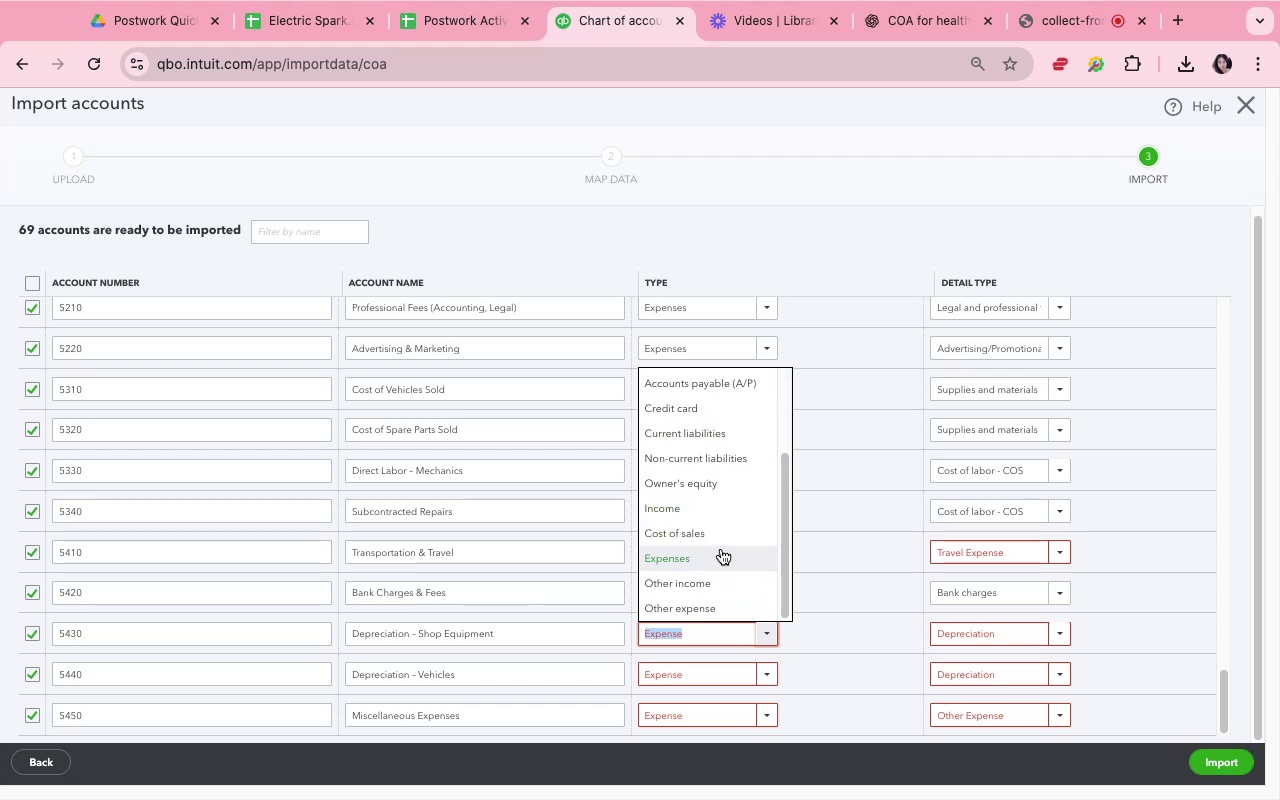 
left_click([721, 555])
 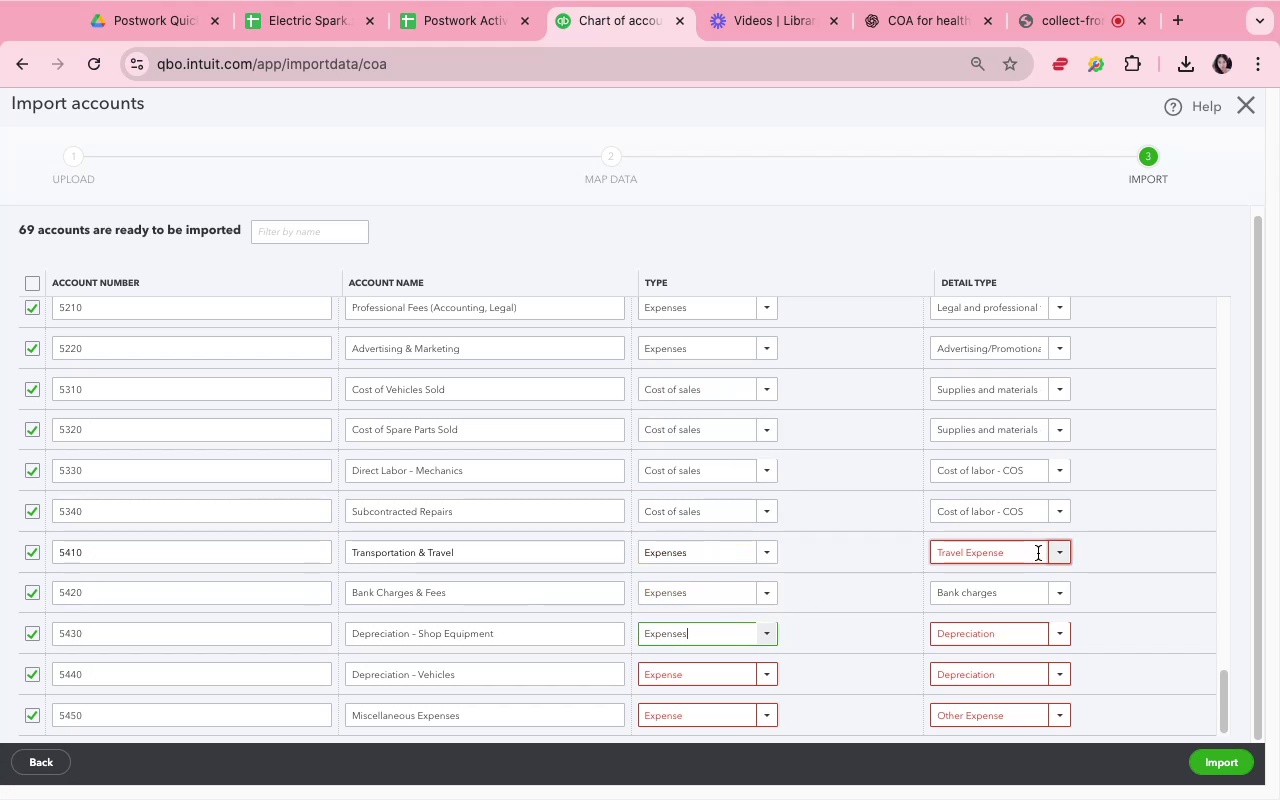 
left_click([1052, 553])
 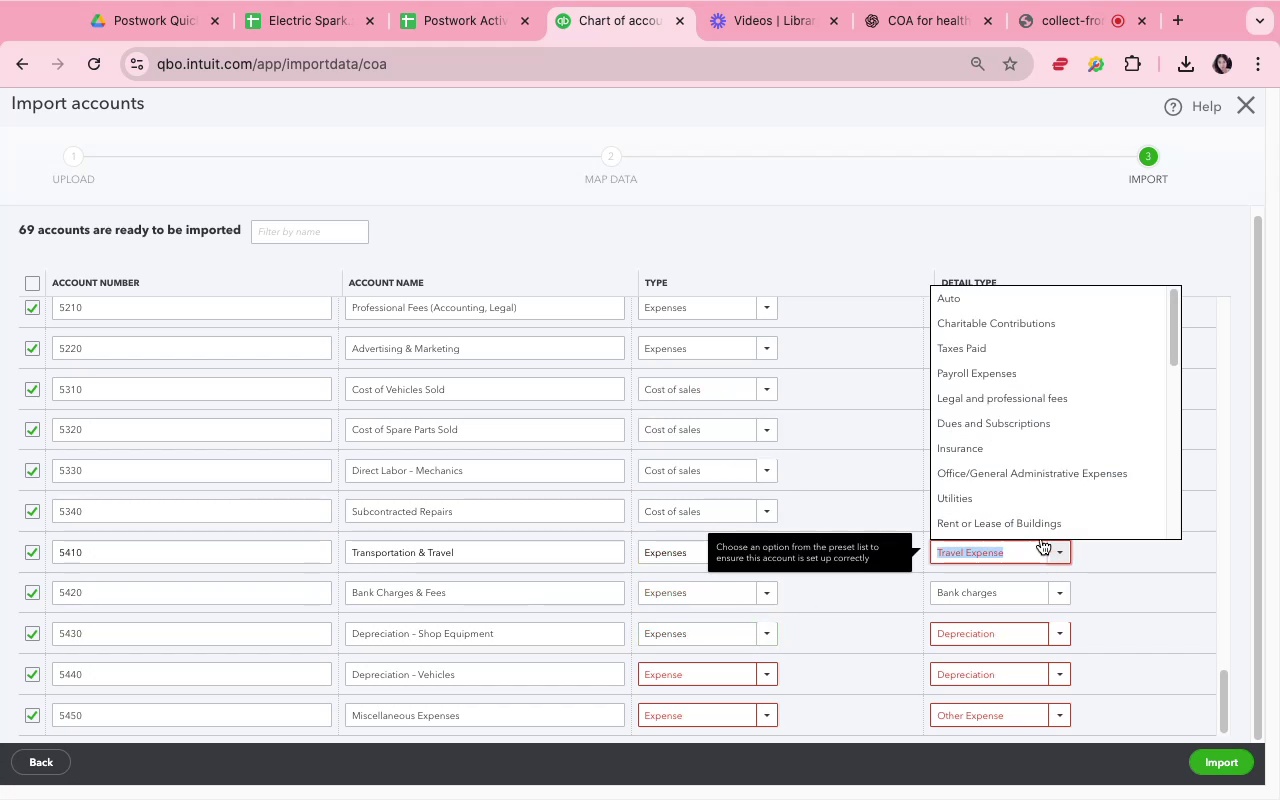 
scroll: coordinate [1024, 502], scroll_direction: down, amount: 15.0
 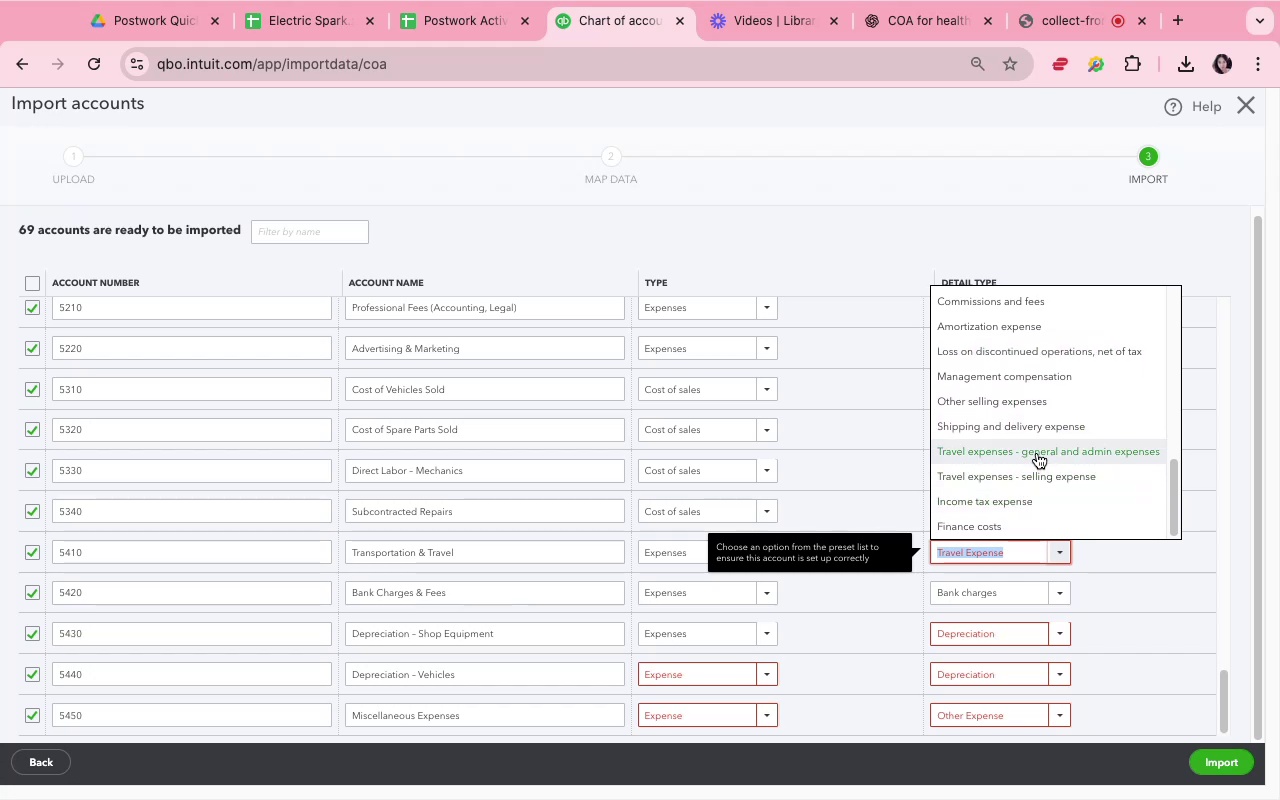 
left_click([1040, 452])
 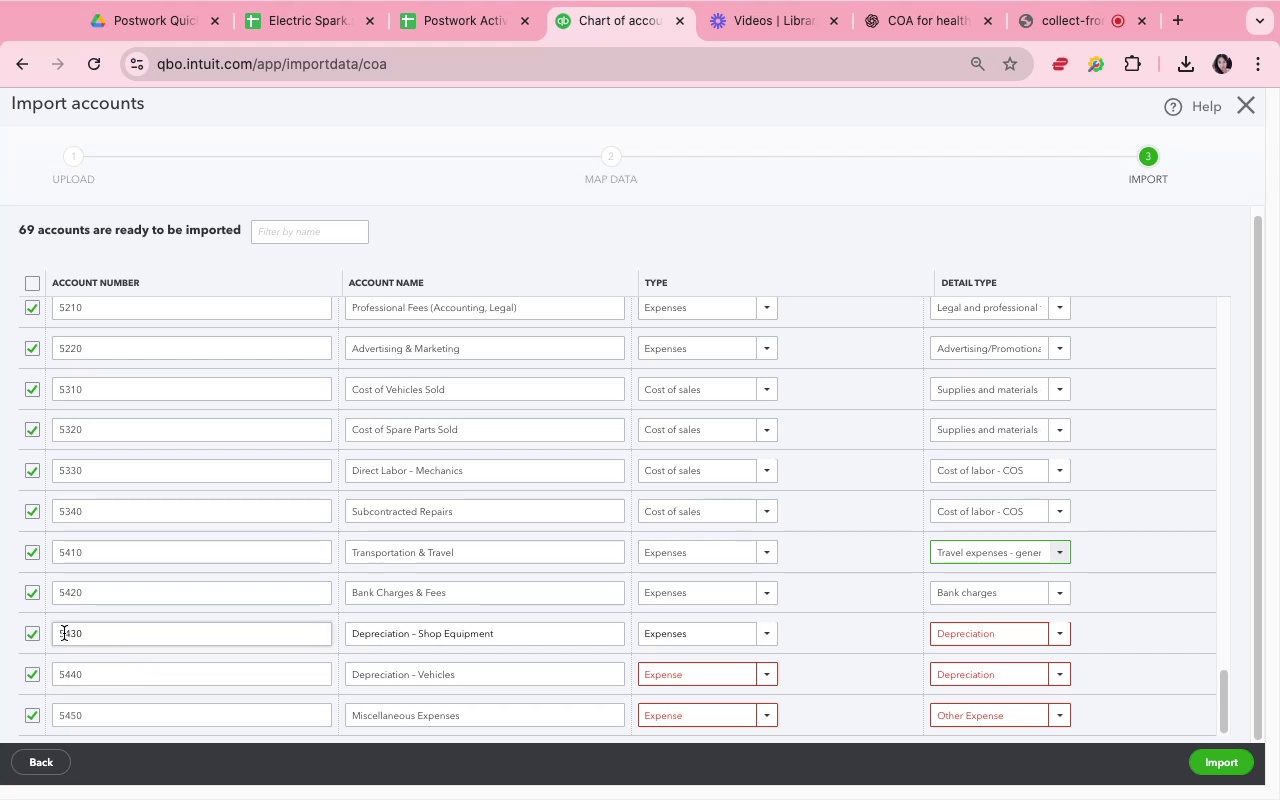 
wait(14.42)
 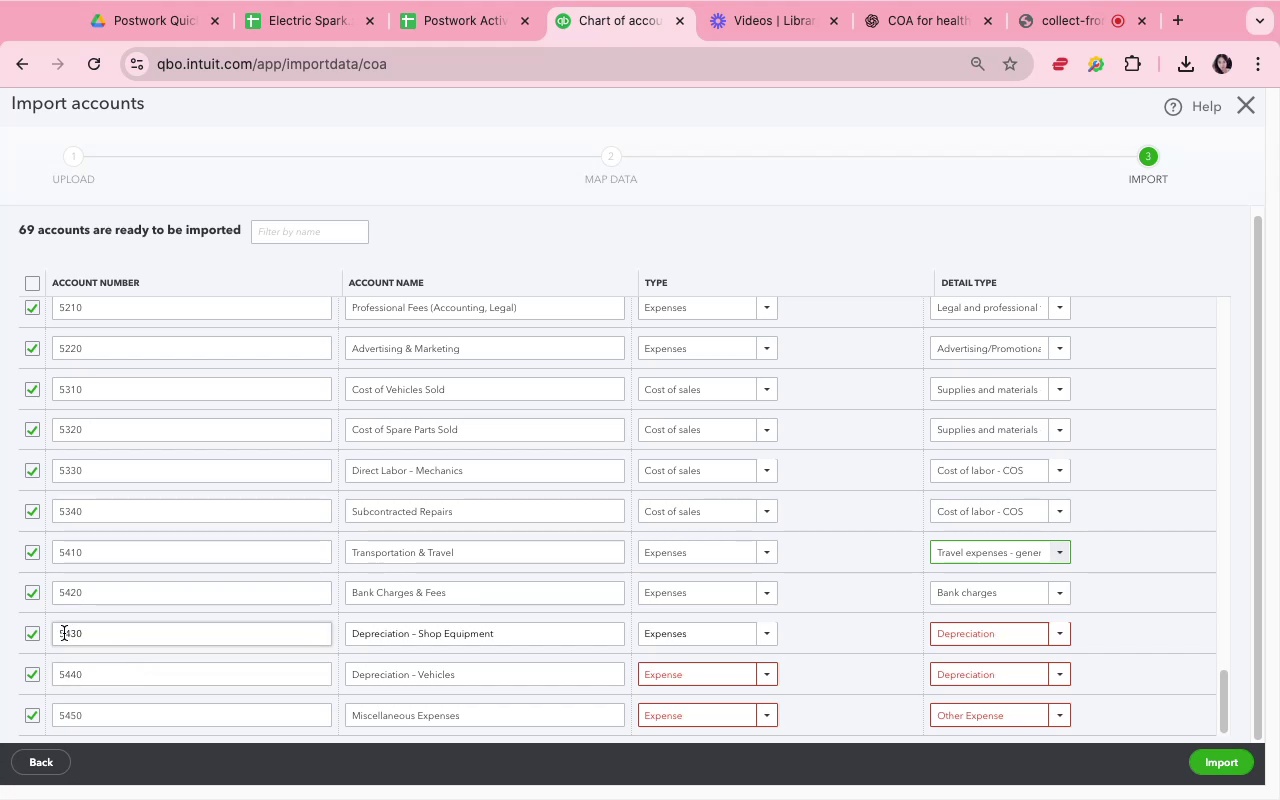 
left_click([762, 720])
 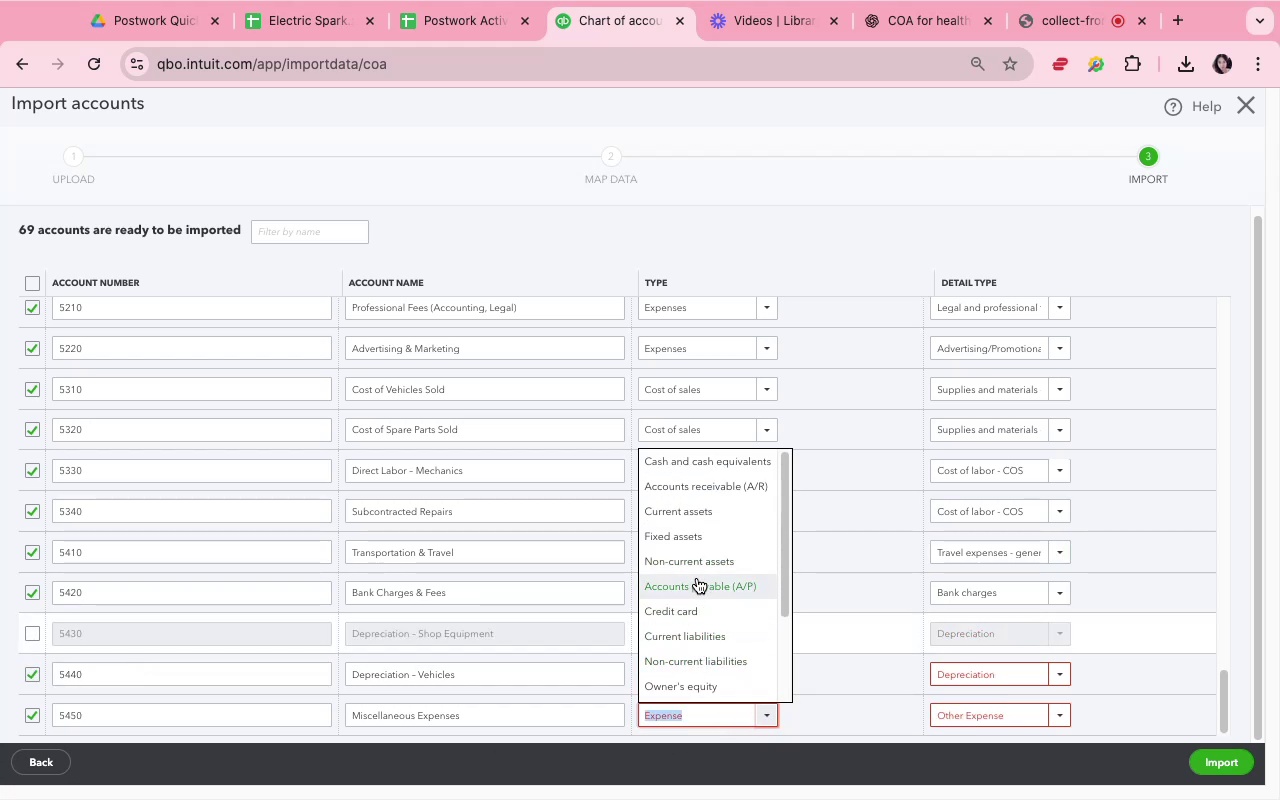 
scroll: coordinate [706, 643], scroll_direction: down, amount: 9.0
 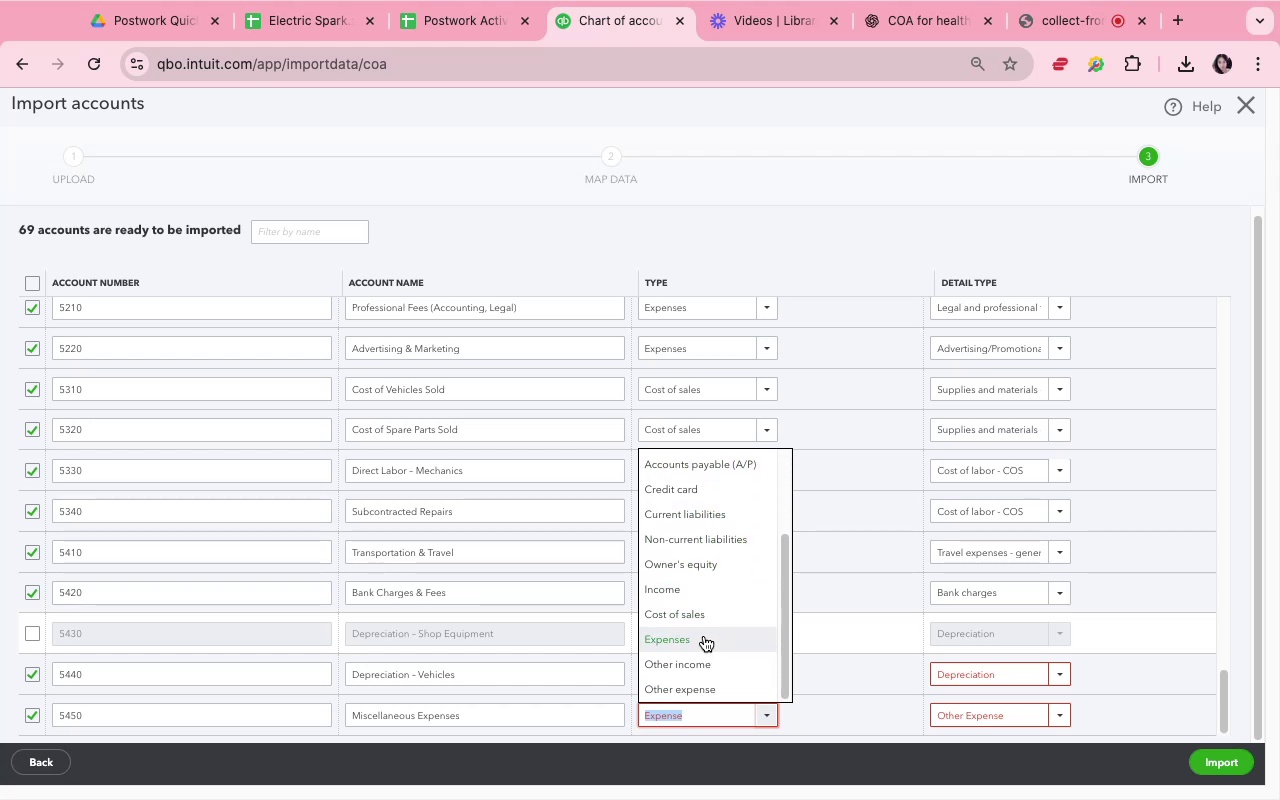 
left_click([704, 636])
 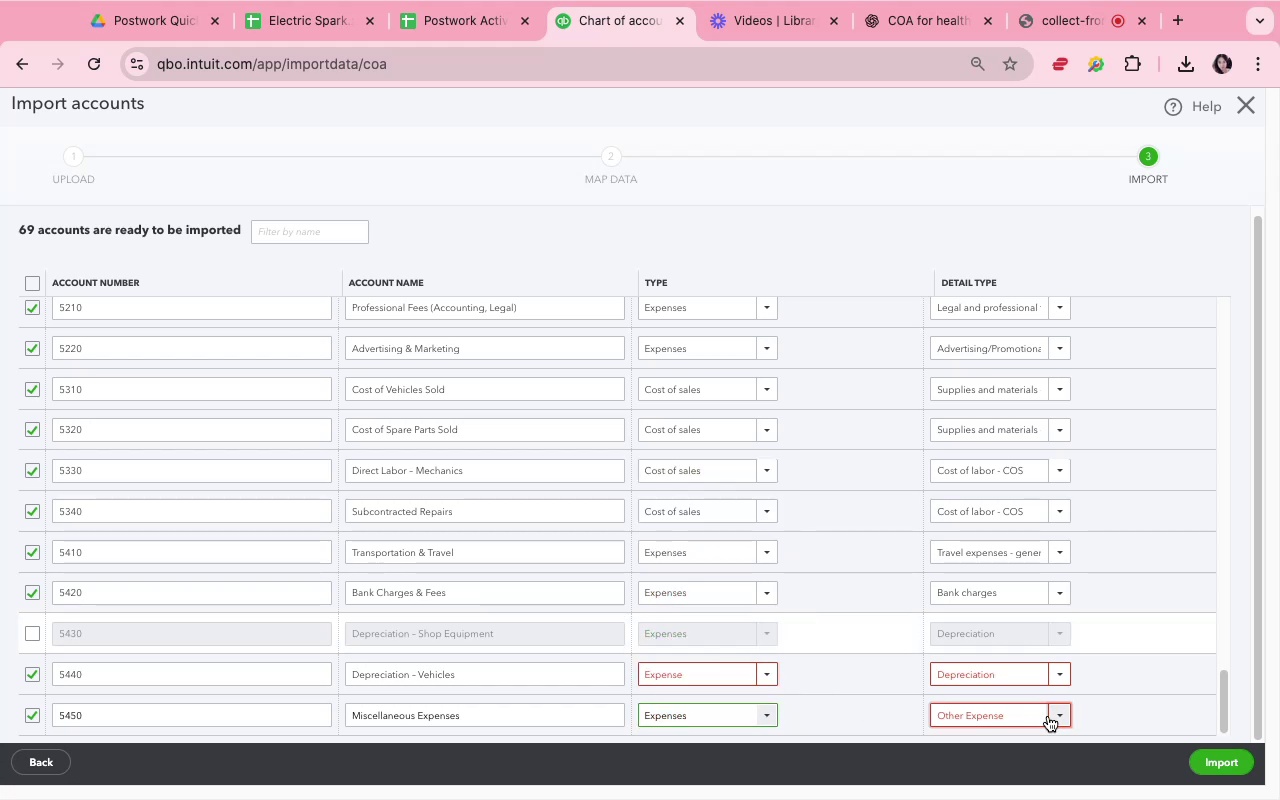 
left_click([1054, 717])
 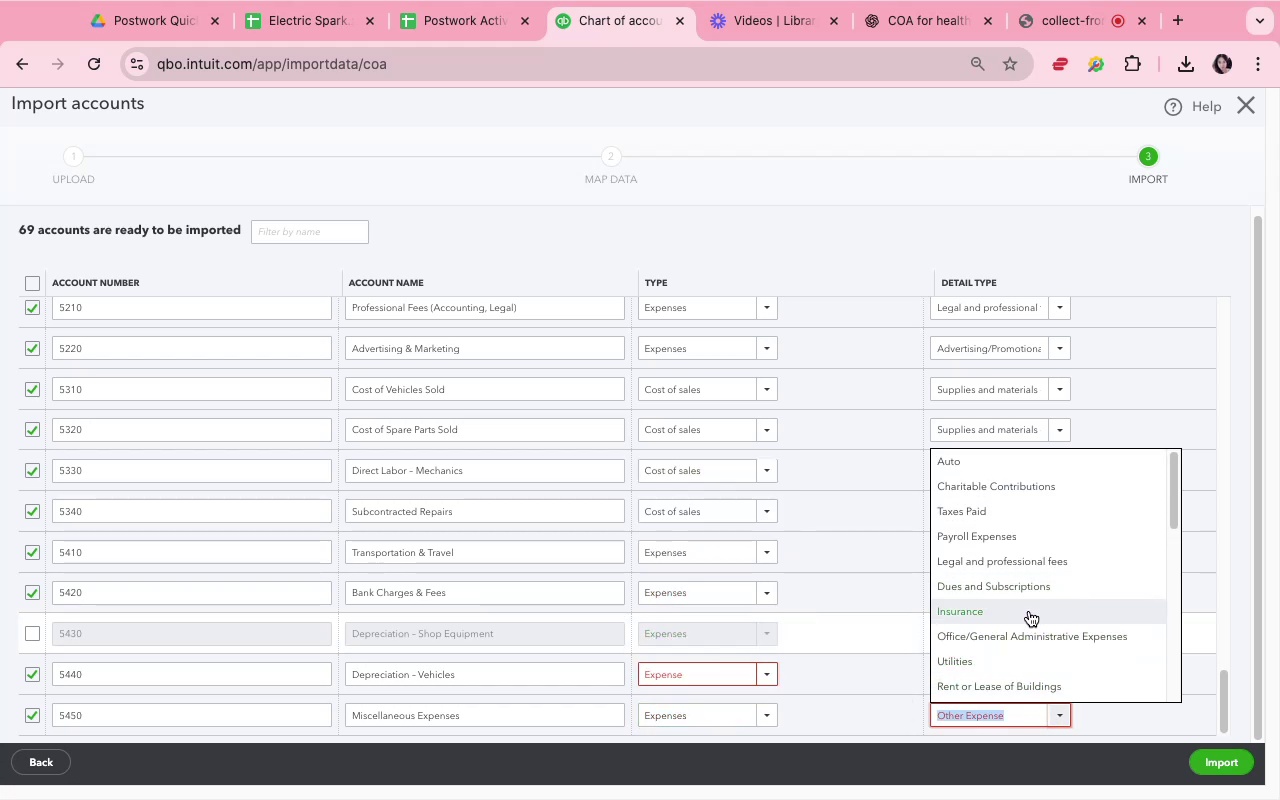 
wait(5.32)
 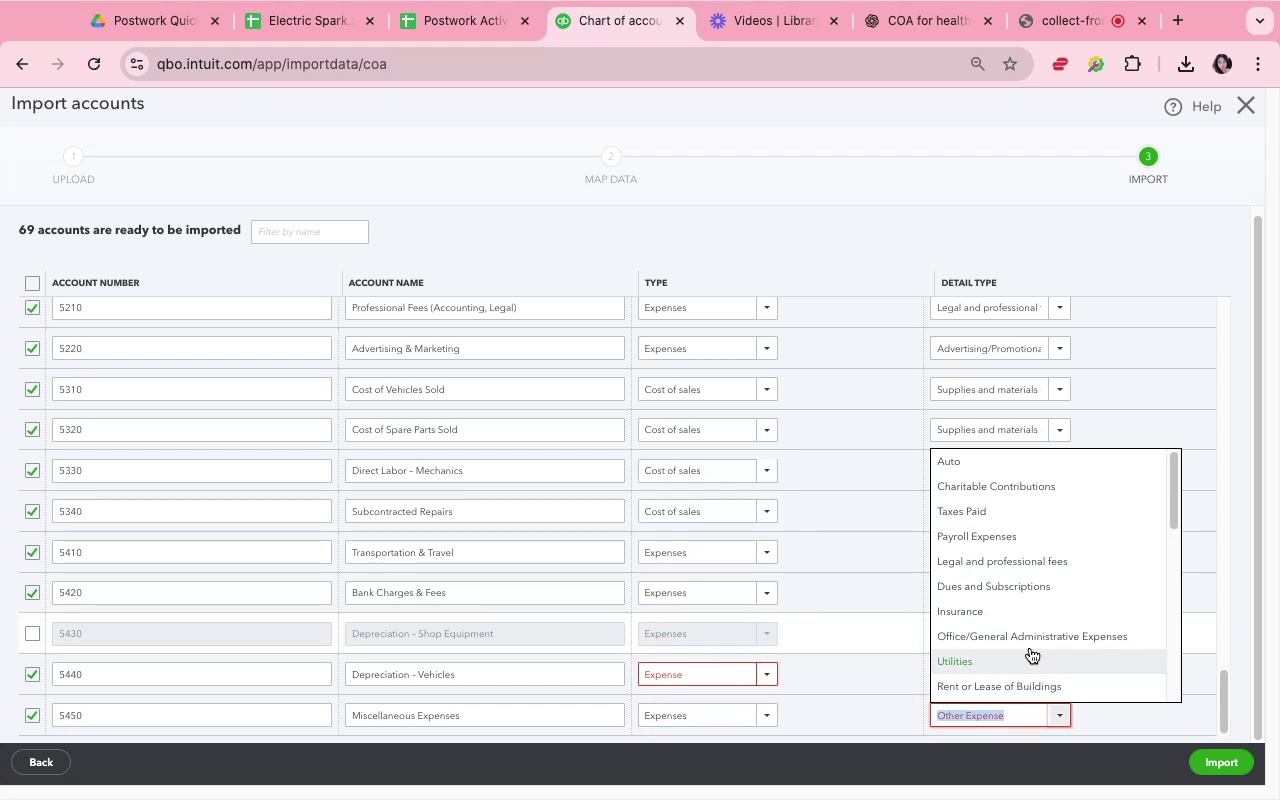 
scroll: coordinate [1050, 637], scroll_direction: down, amount: 10.0
 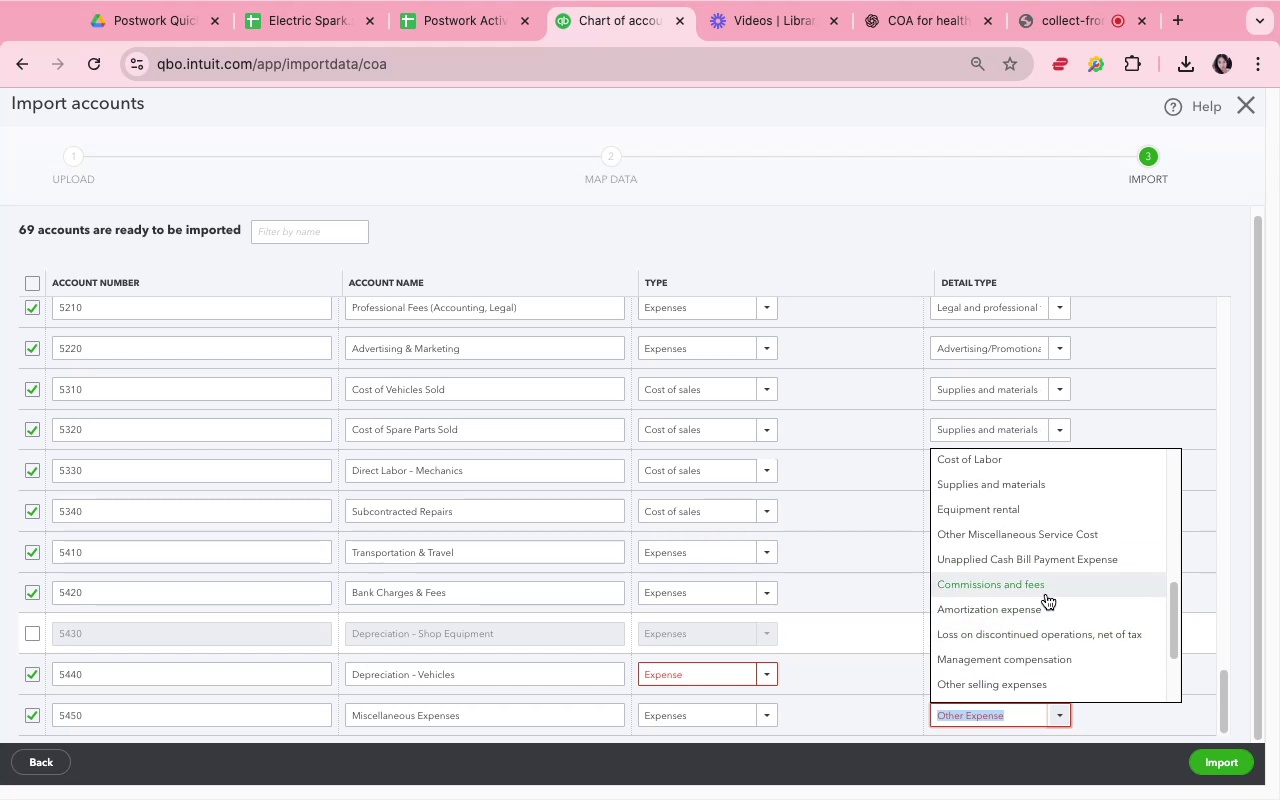 
wait(6.24)
 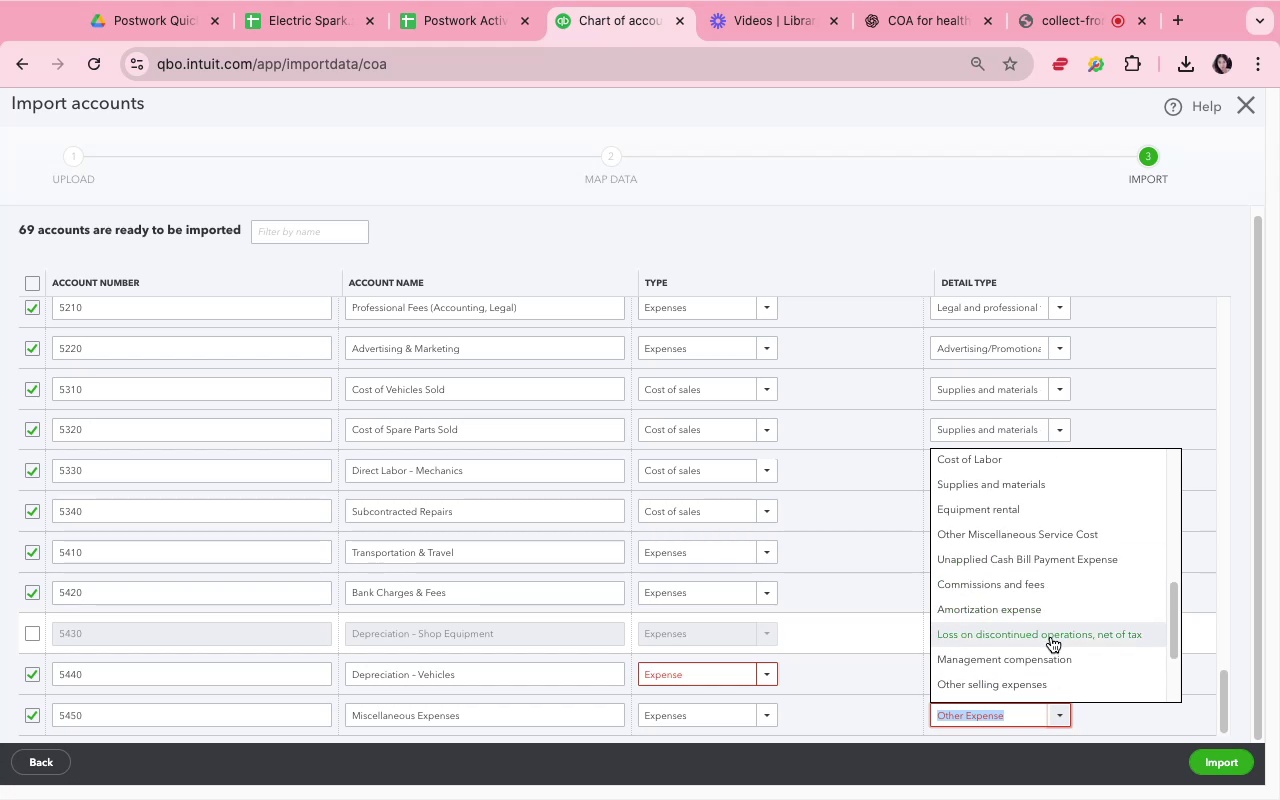 
left_click([1044, 538])
 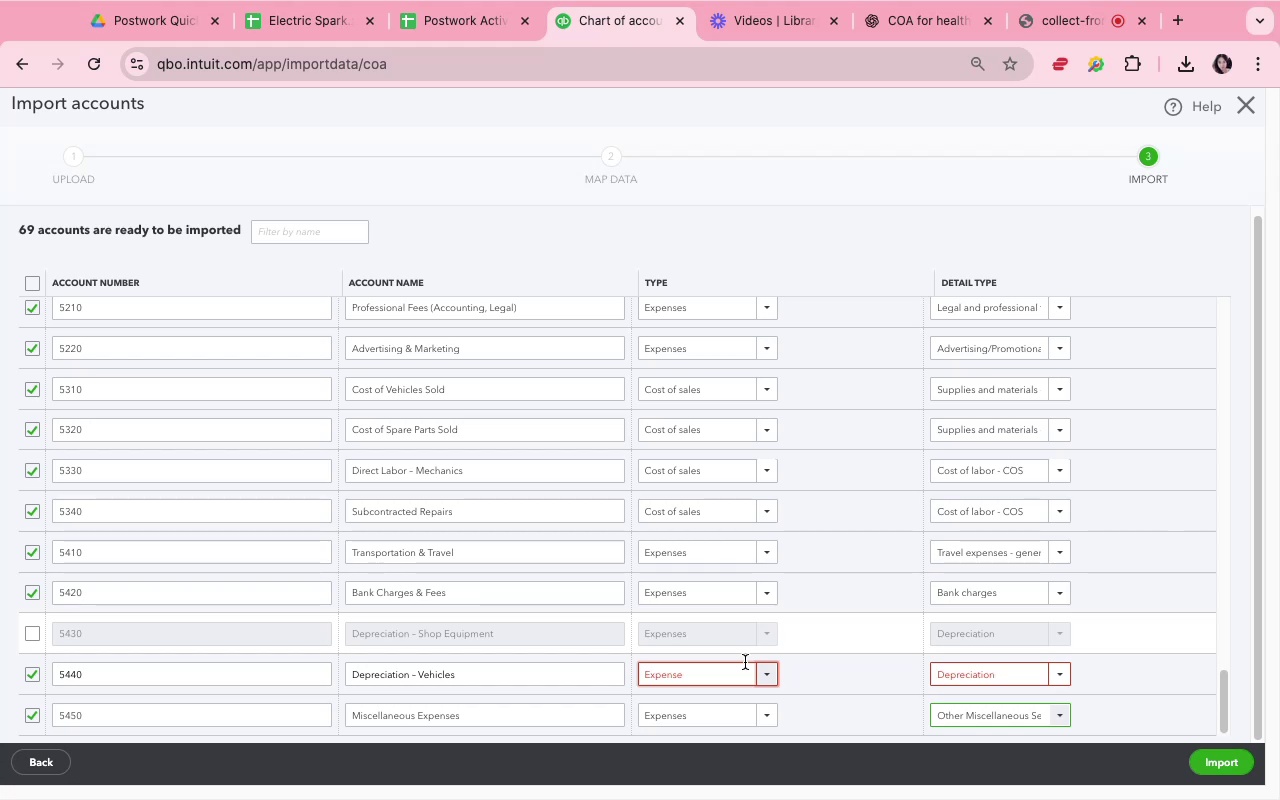 
wait(6.81)
 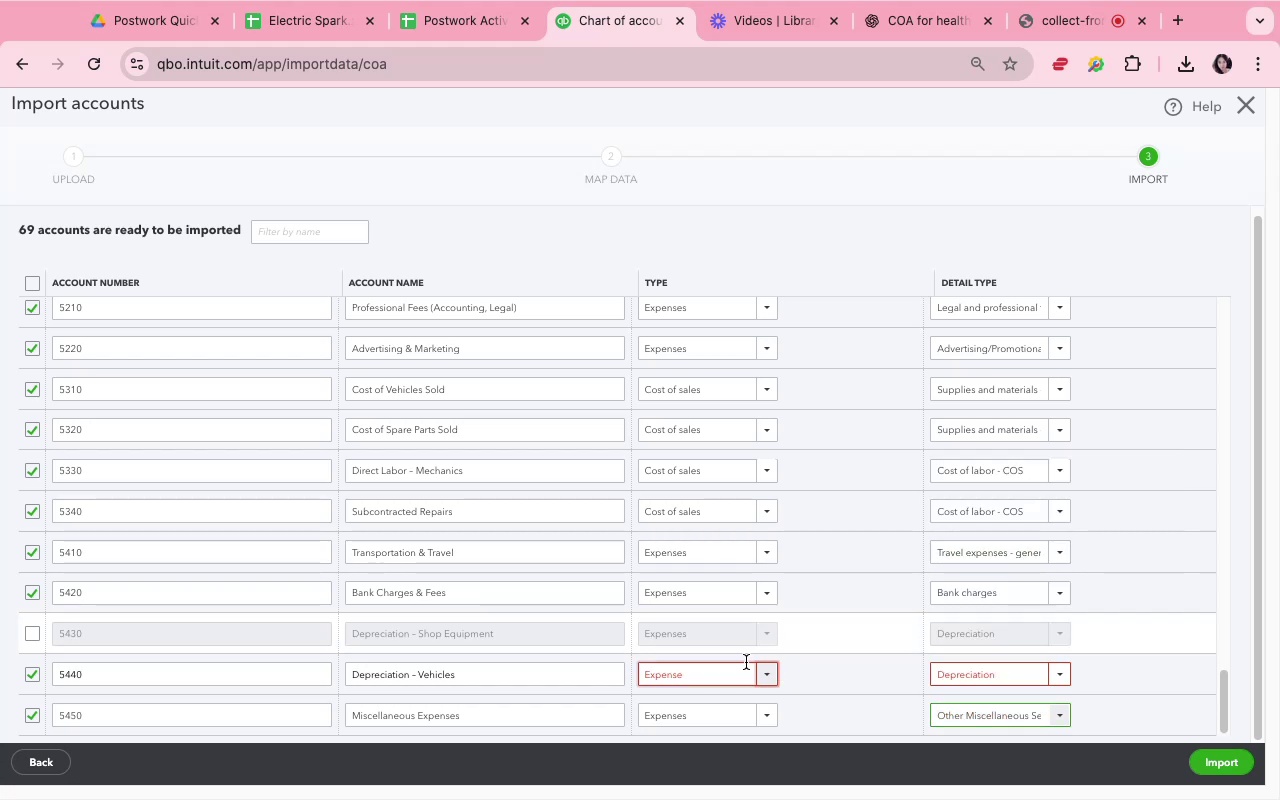 
left_click([584, 677])
 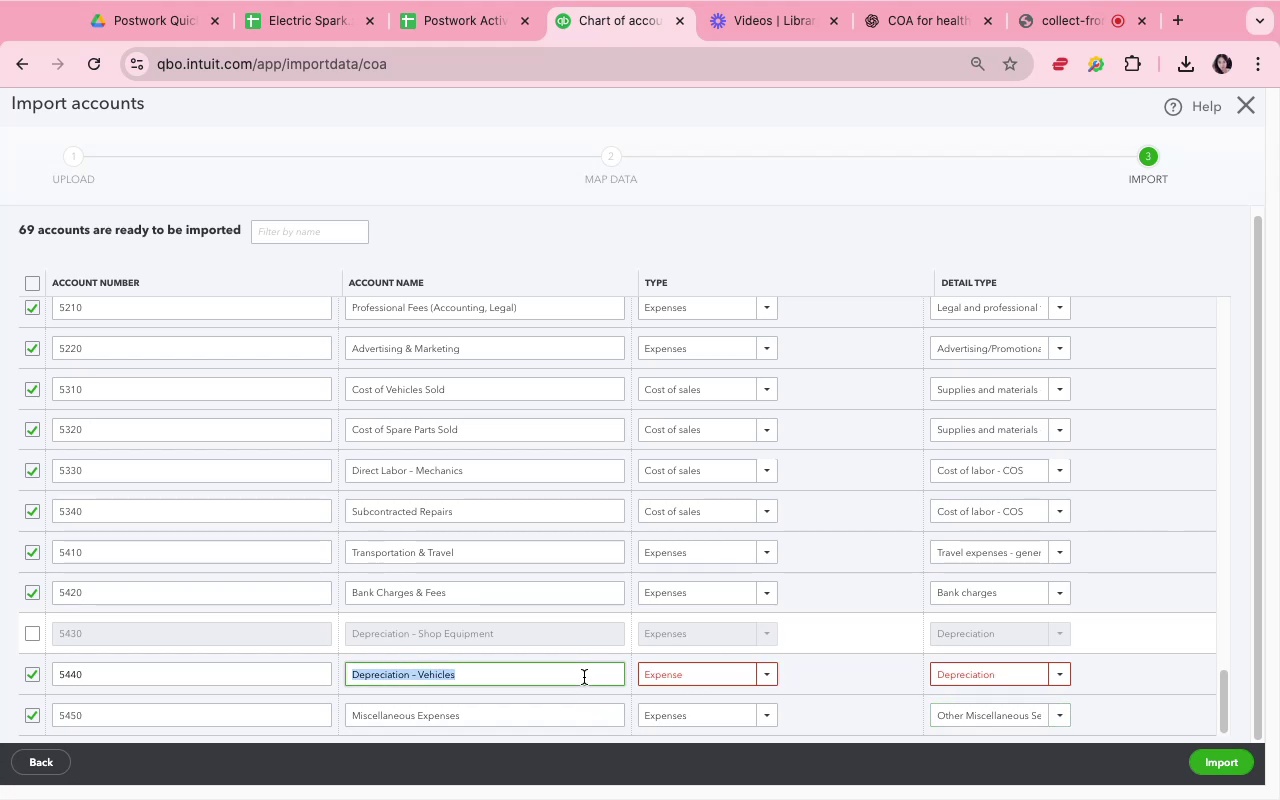 
type(Food and Meals )
 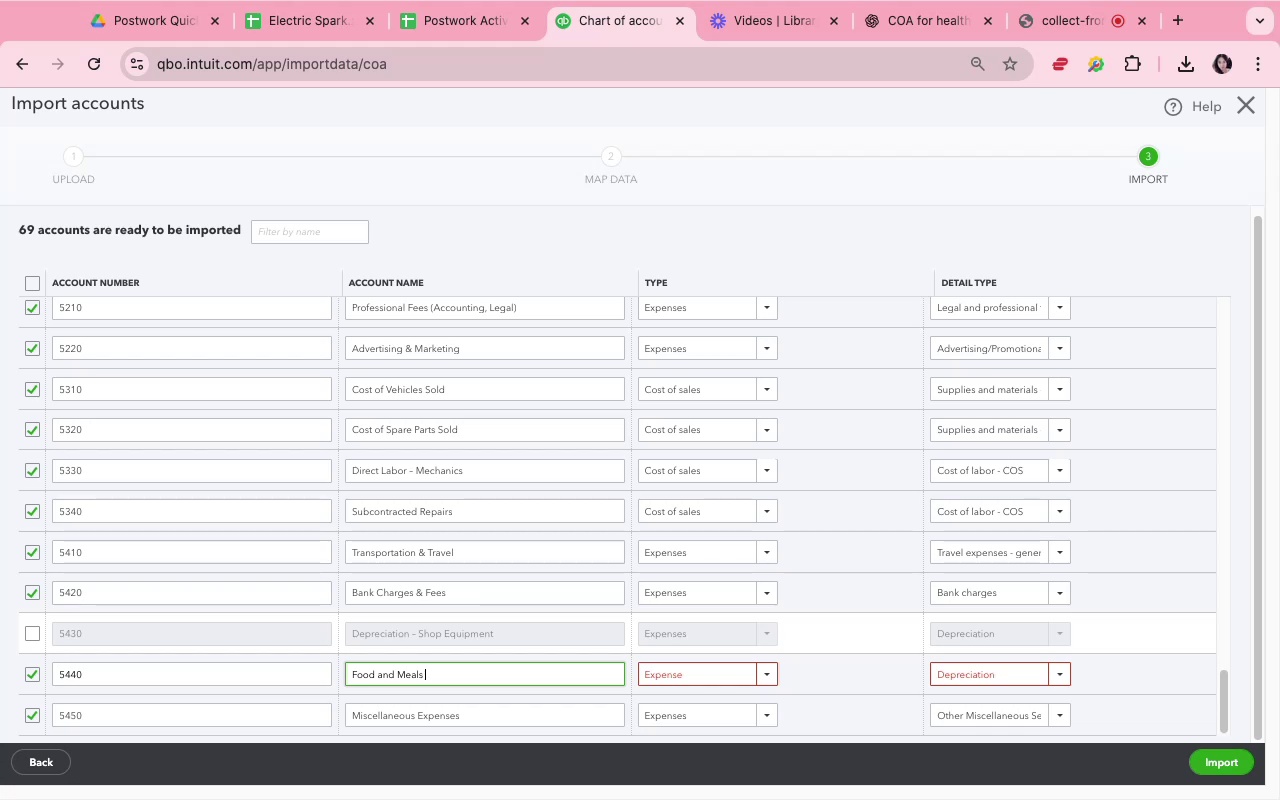 
type(Expense)
 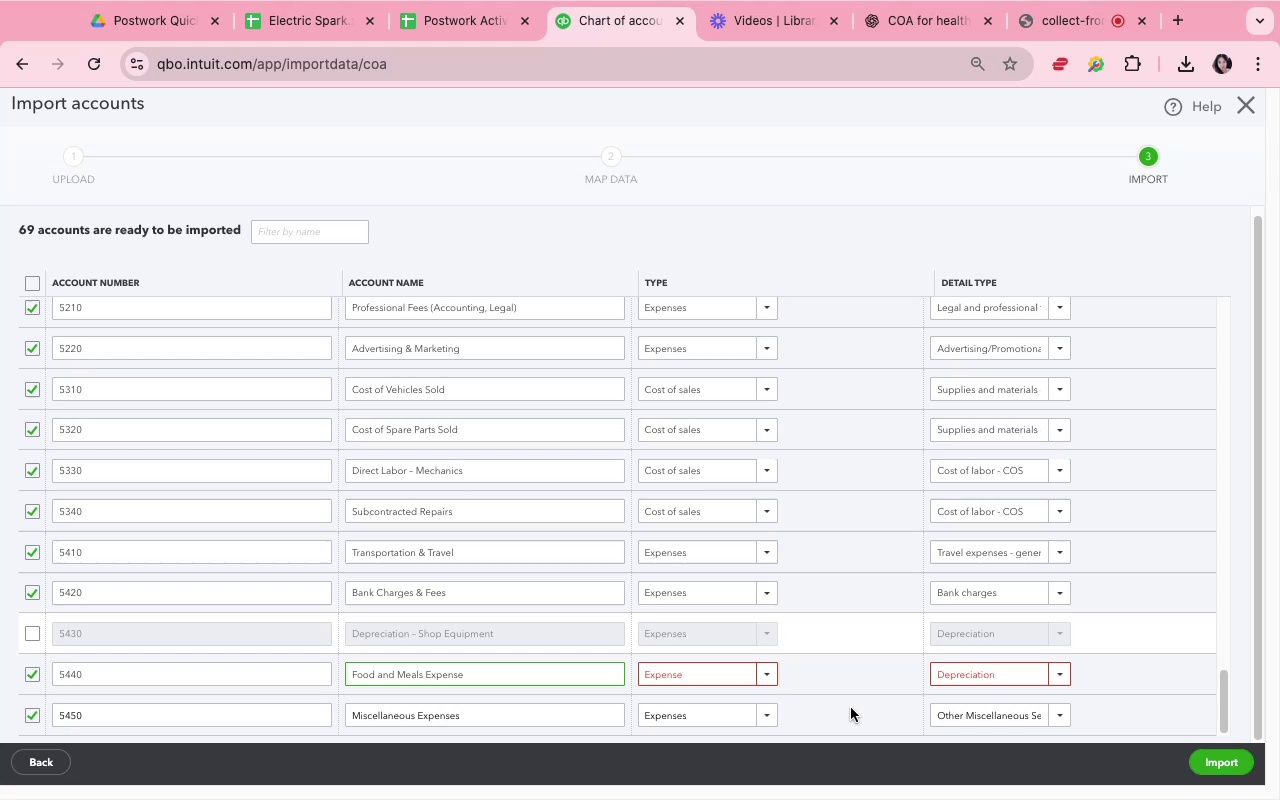 
left_click([767, 678])
 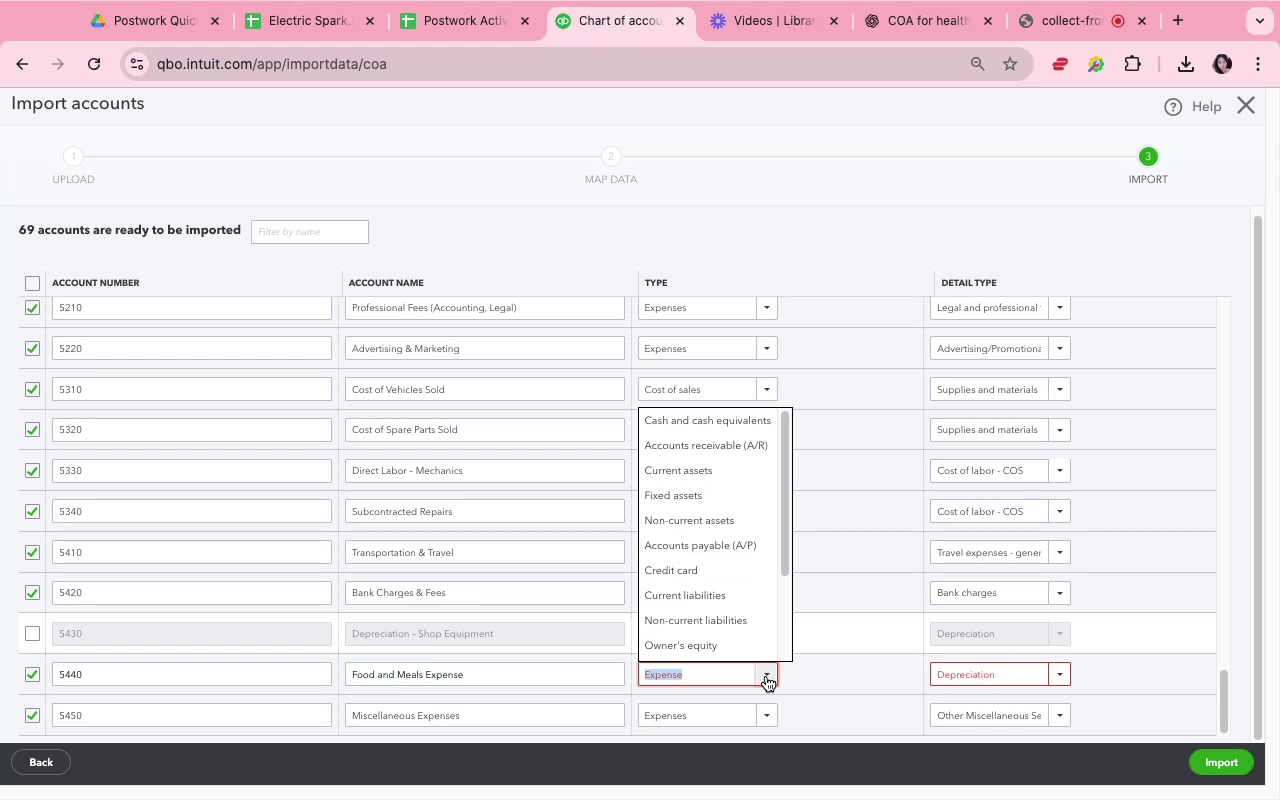 
scroll: coordinate [758, 634], scroll_direction: down, amount: 10.0
 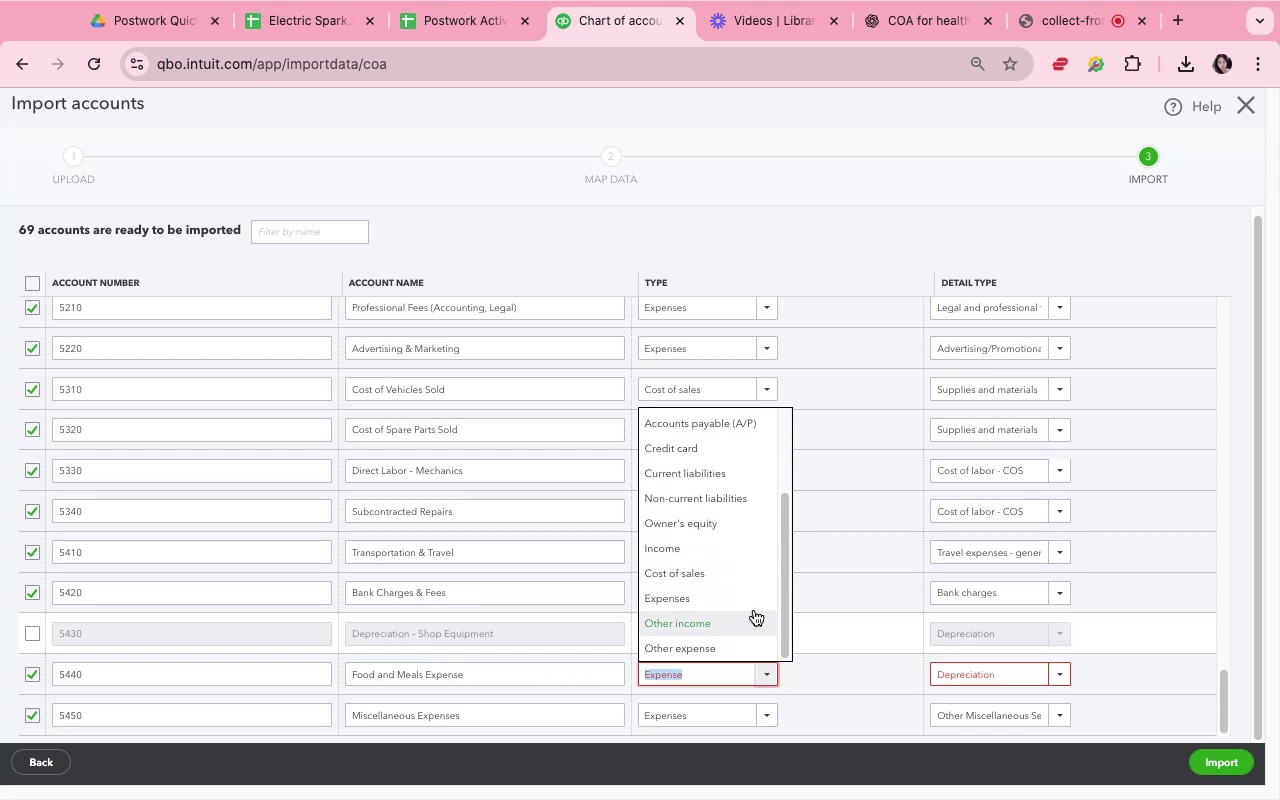 
left_click([754, 601])
 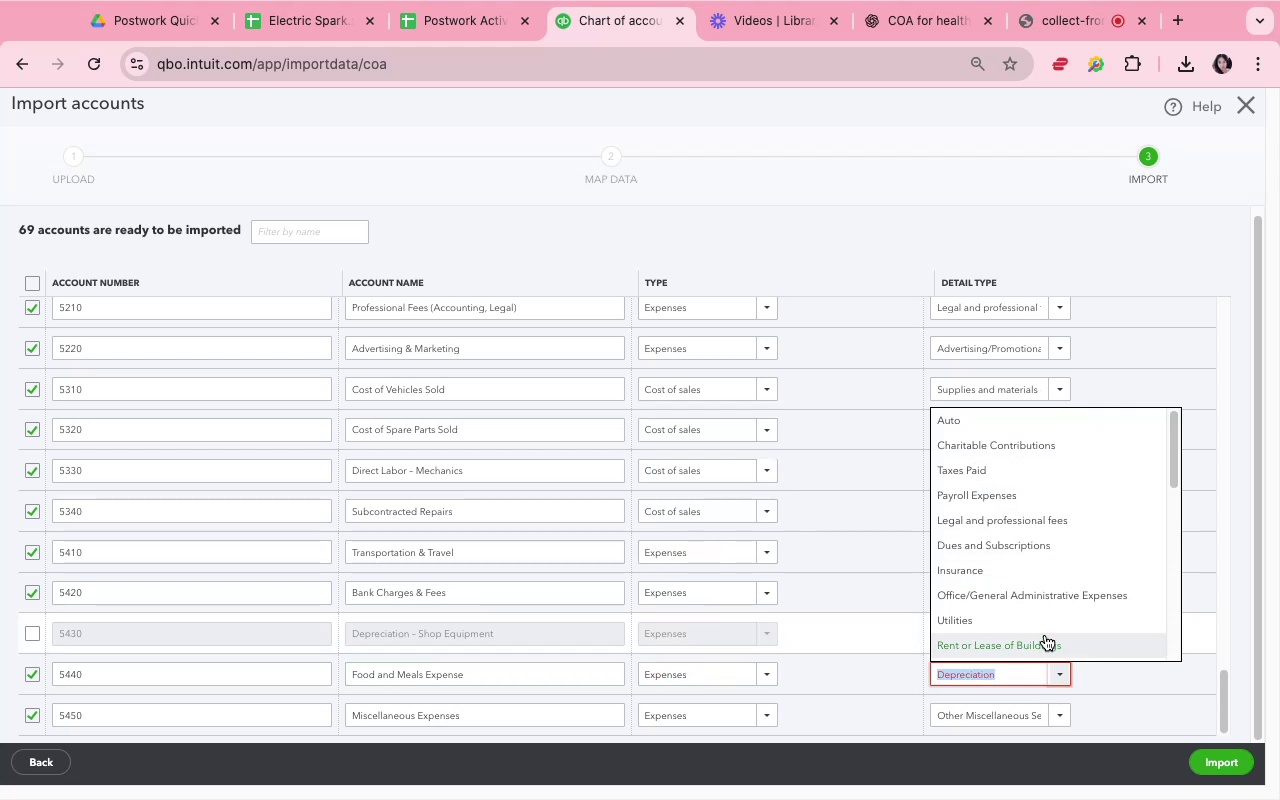 
scroll: coordinate [1059, 539], scroll_direction: down, amount: 23.0
 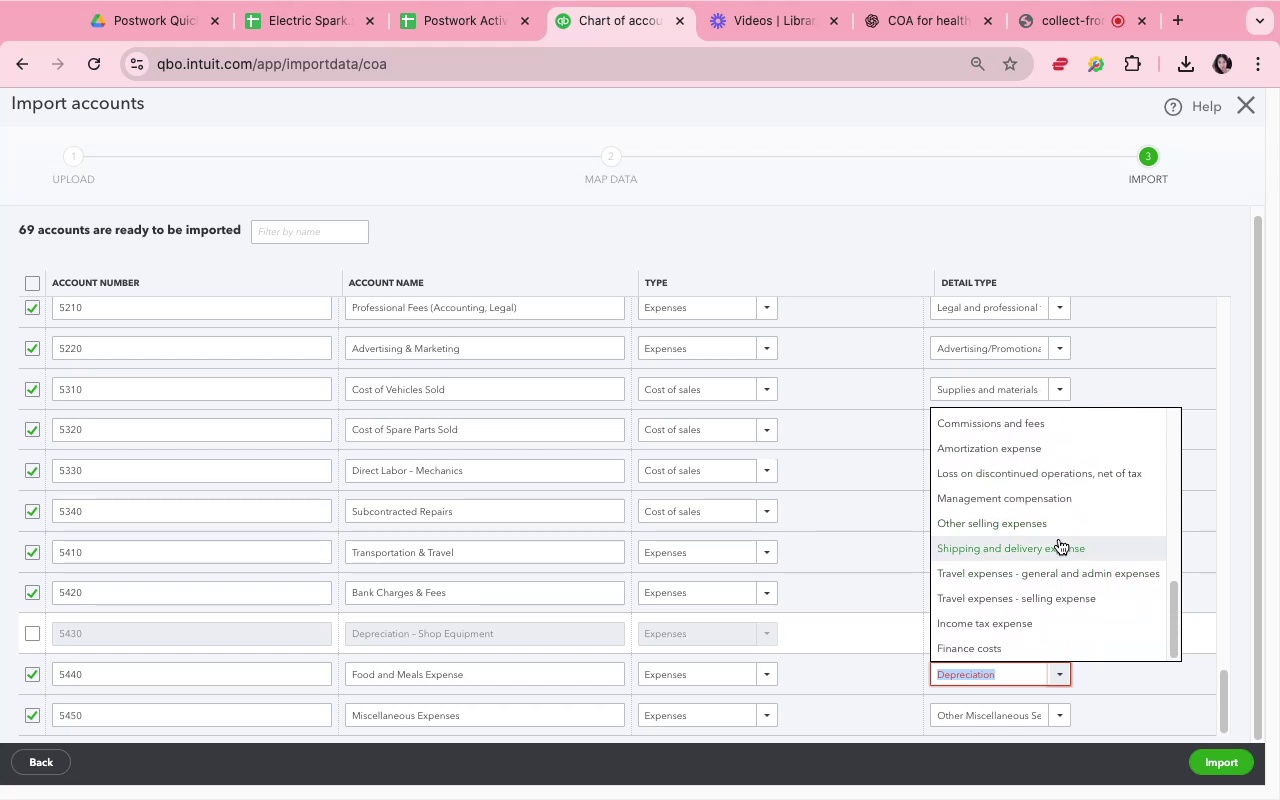 
scroll: coordinate [1059, 540], scroll_direction: up, amount: 9.0
 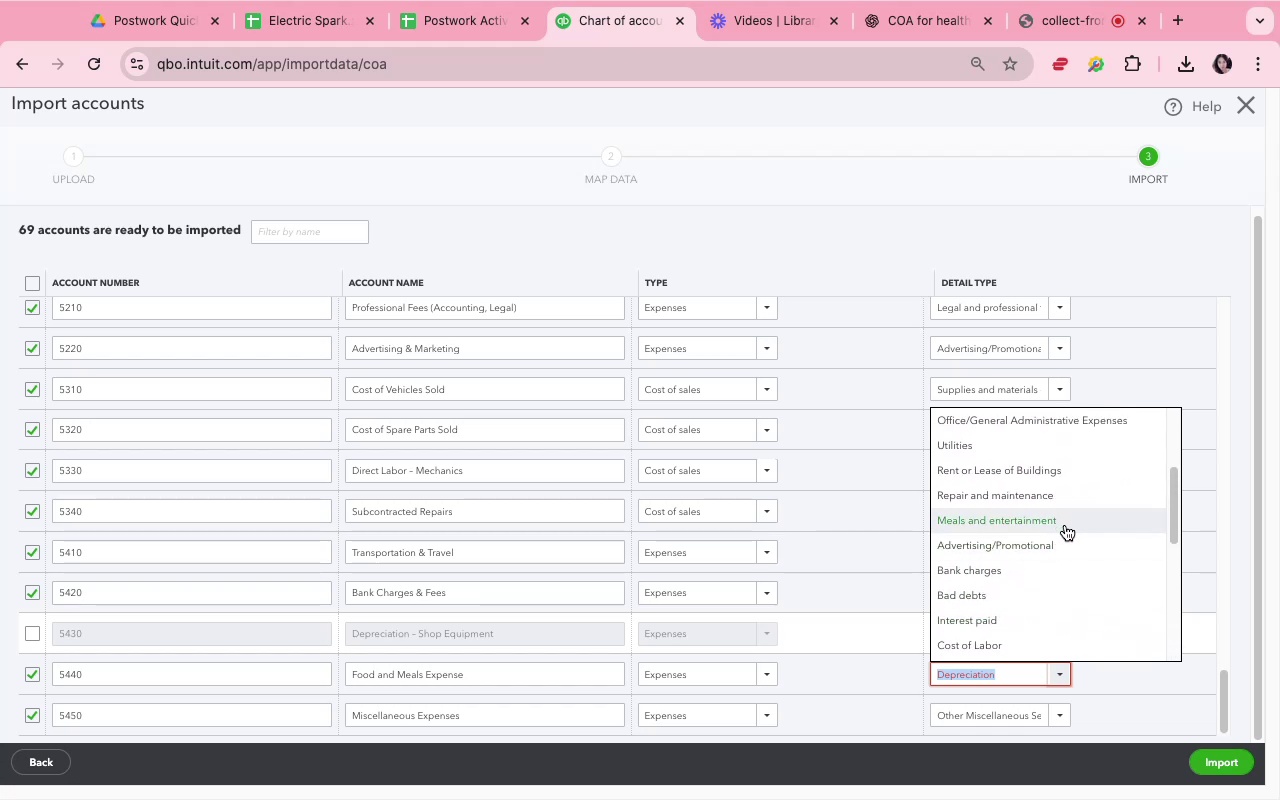 
left_click([1066, 525])
 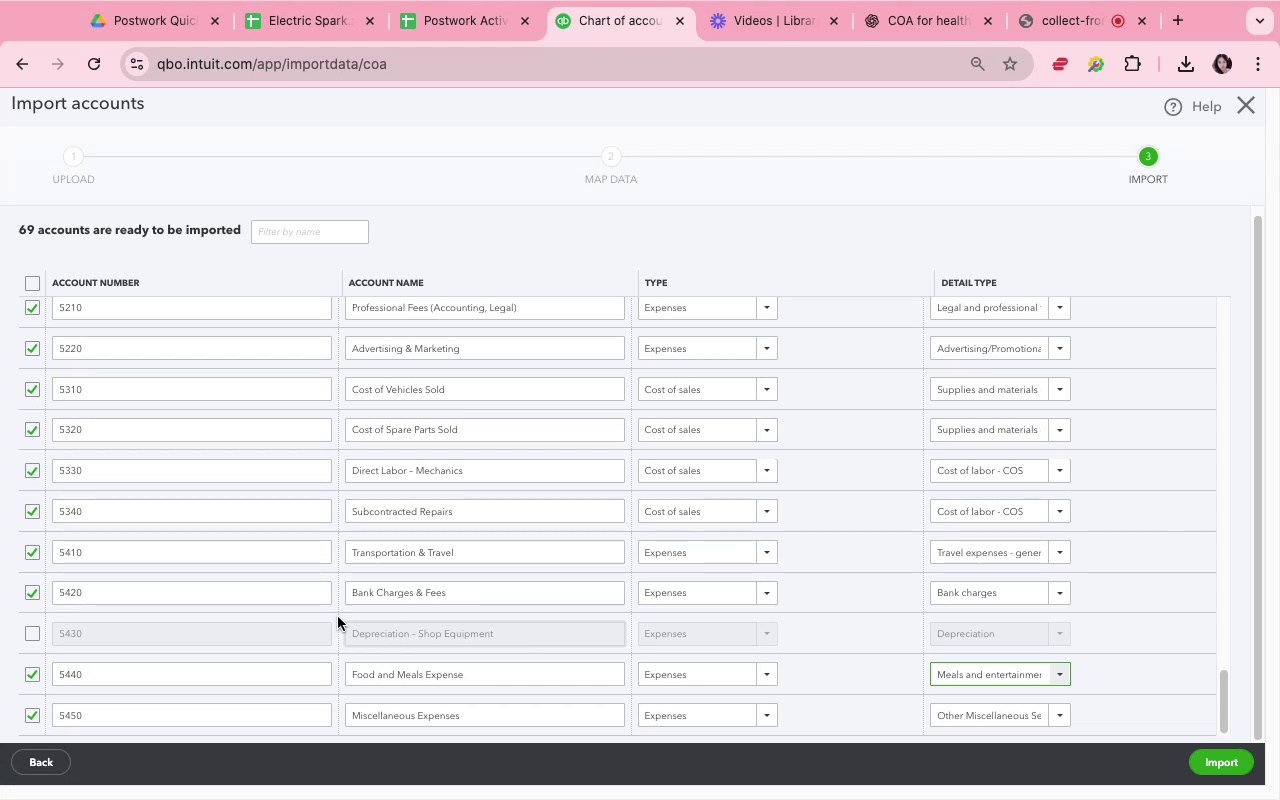 
scroll: coordinate [437, 575], scroll_direction: up, amount: 8.0
 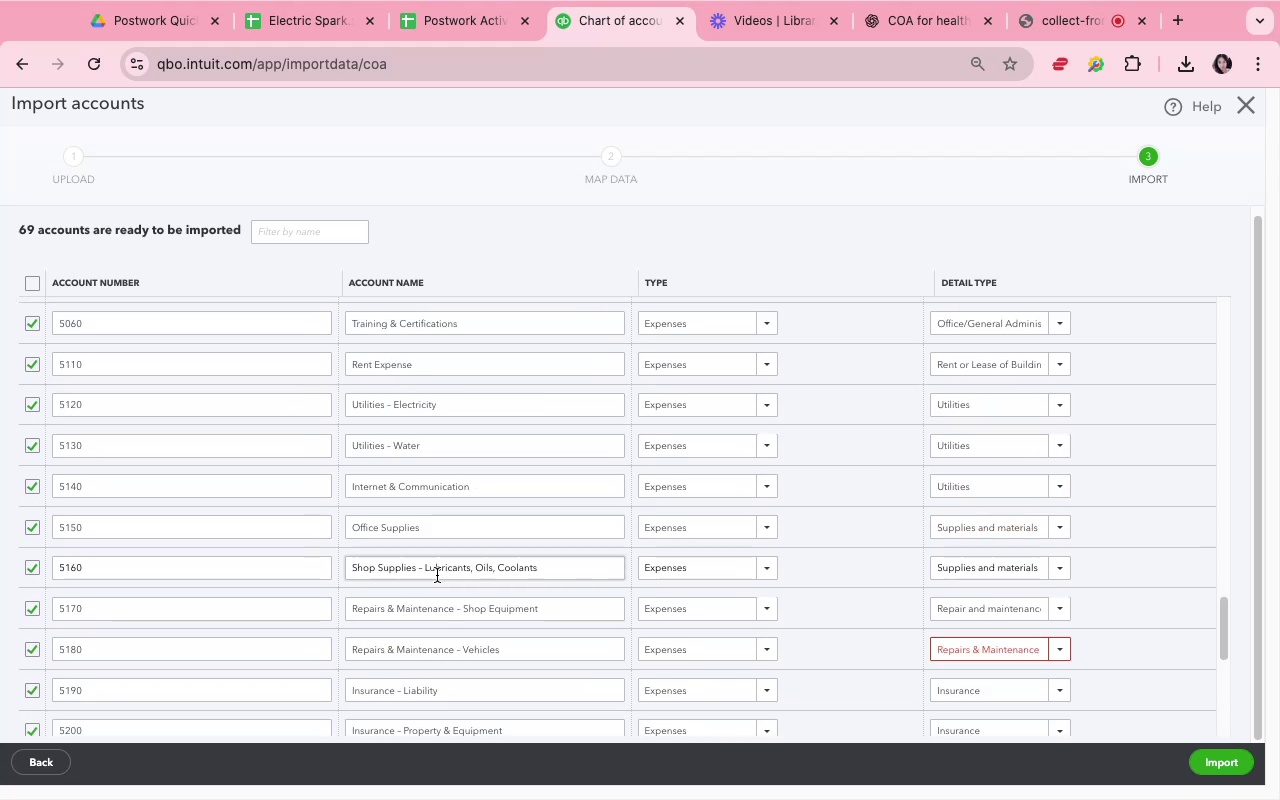 
scroll: coordinate [437, 575], scroll_direction: down, amount: 8.0
 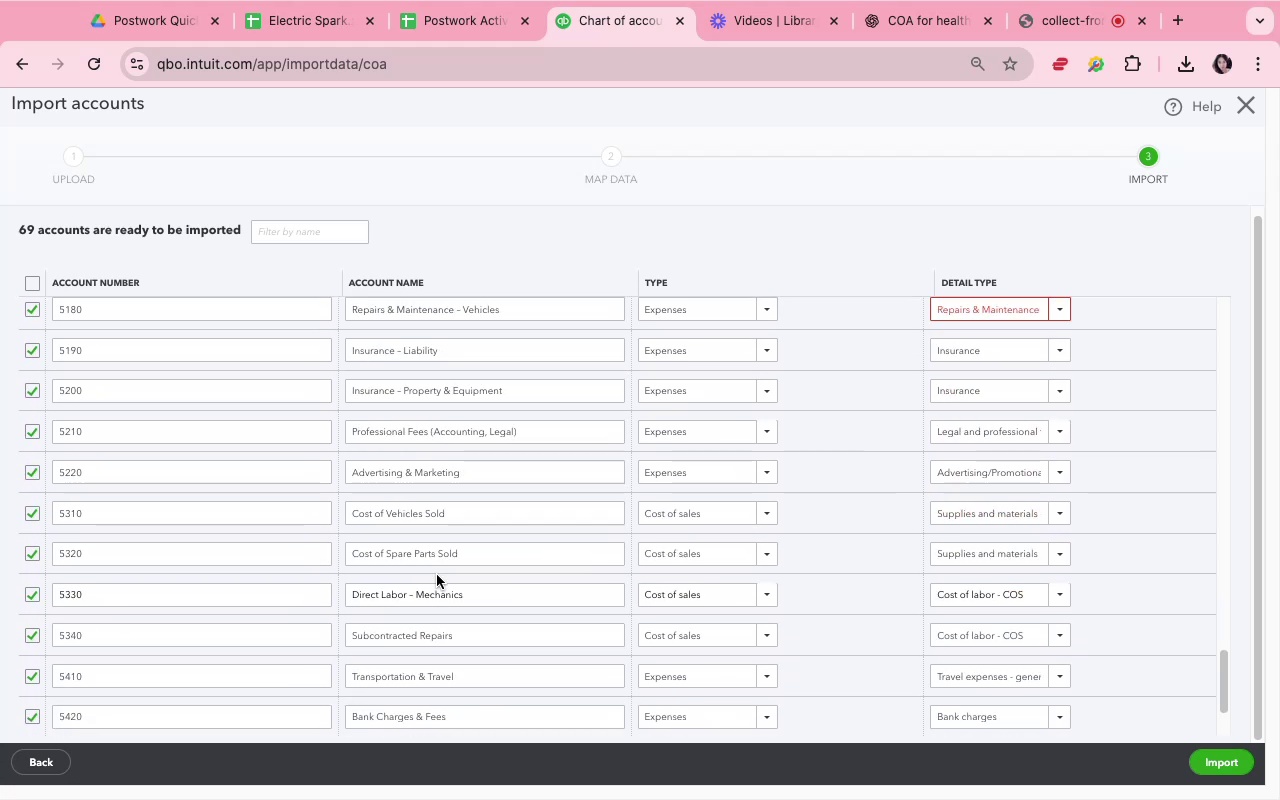 
scroll: coordinate [437, 575], scroll_direction: up, amount: 4.0
 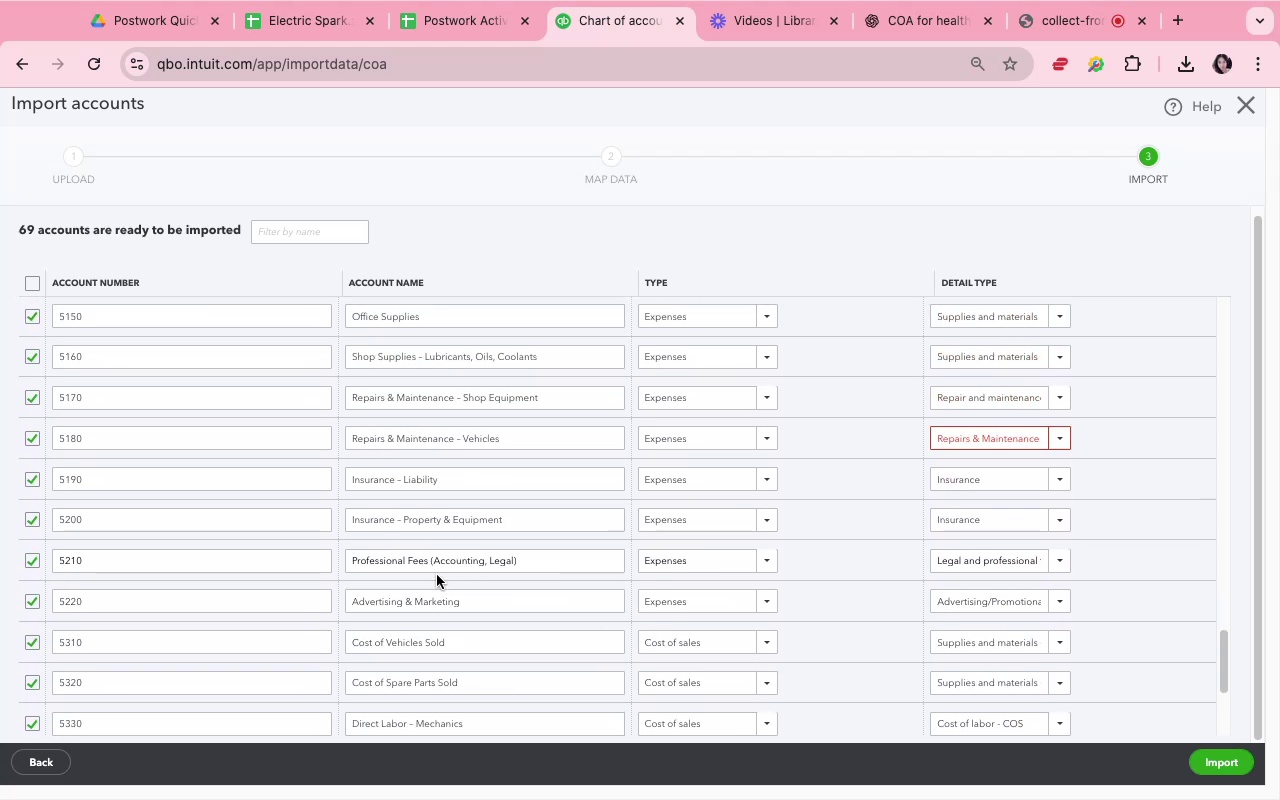 
scroll: coordinate [437, 575], scroll_direction: down, amount: 10.0
 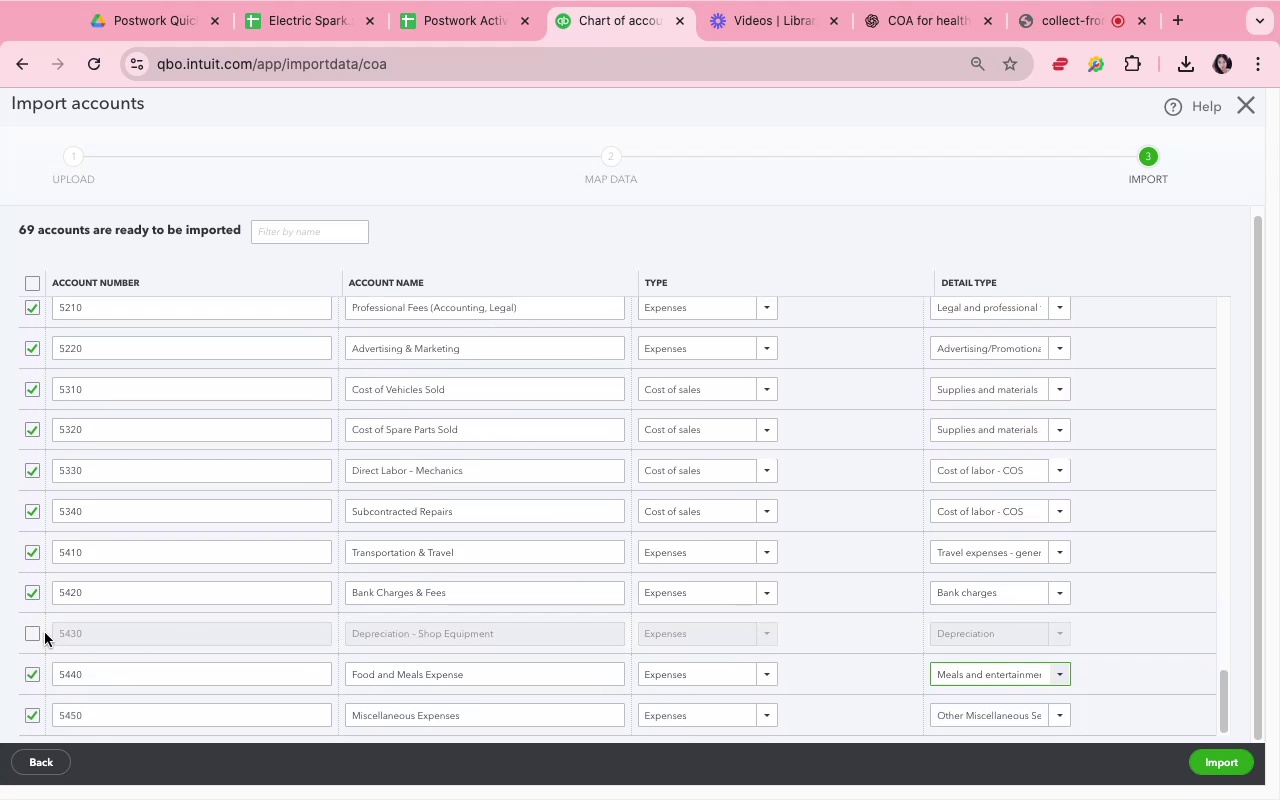 
left_click([39, 632])
 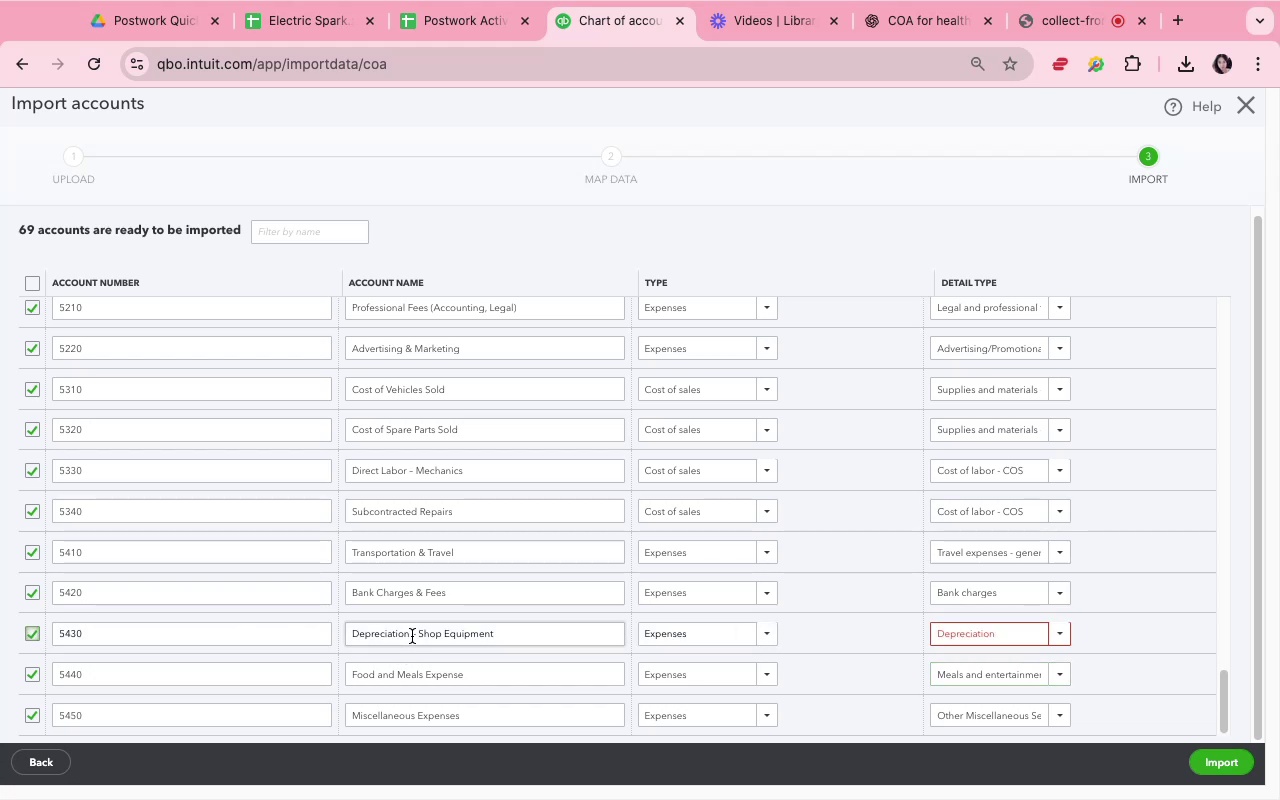 
double_click([416, 632])
 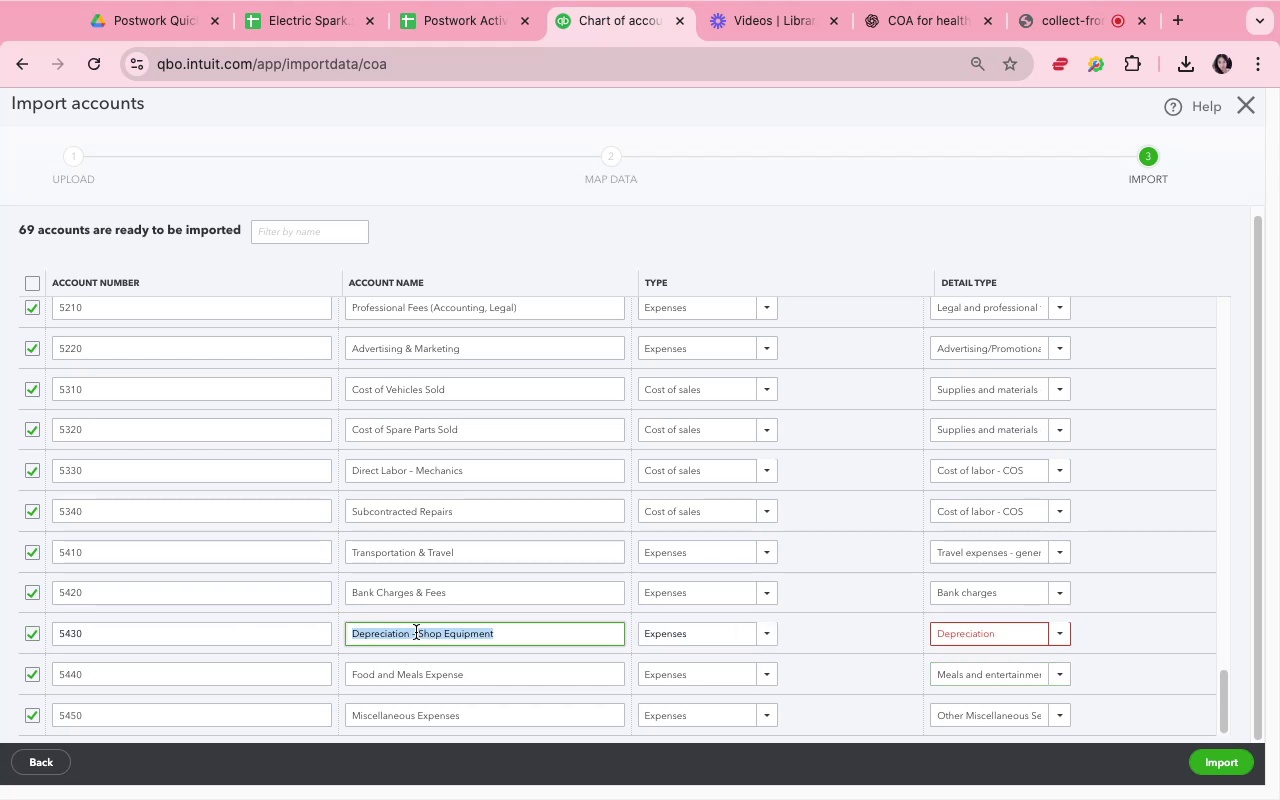 
type(Information Technology)
 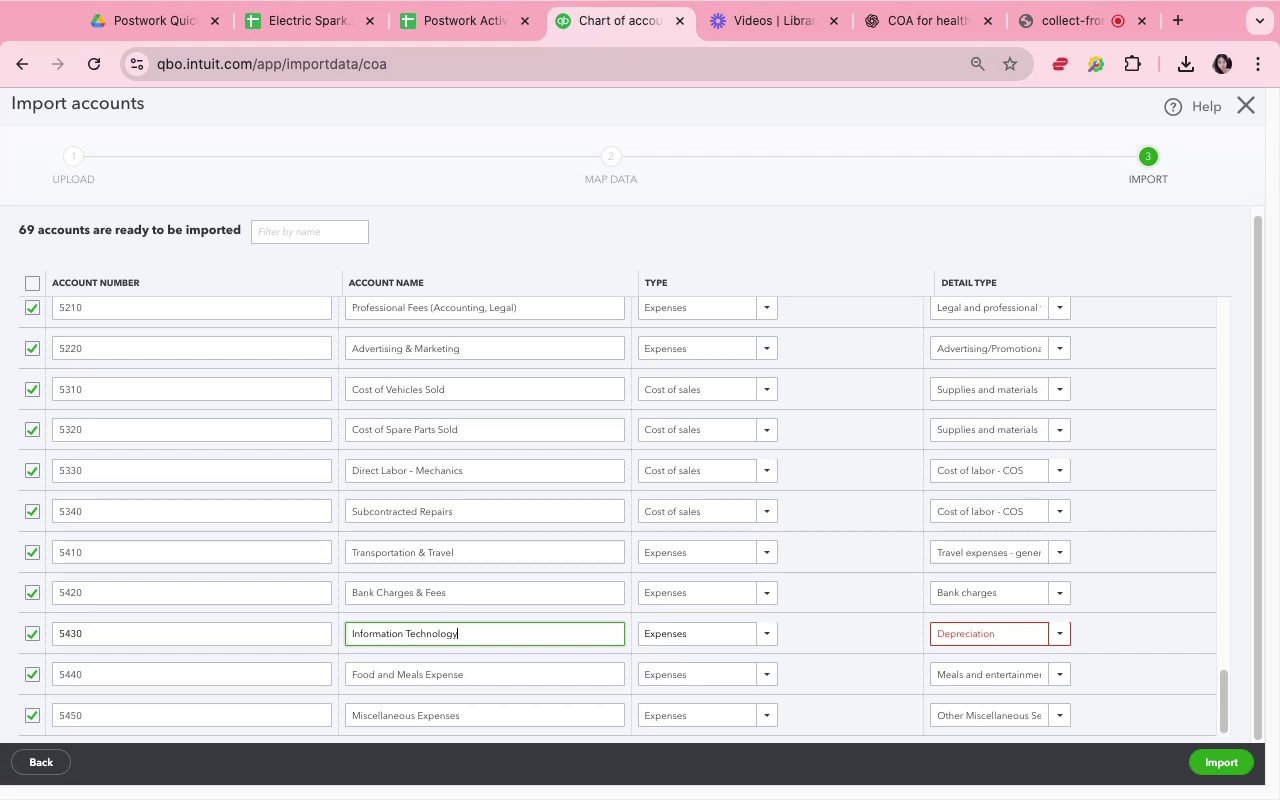 
left_click([1064, 638])
 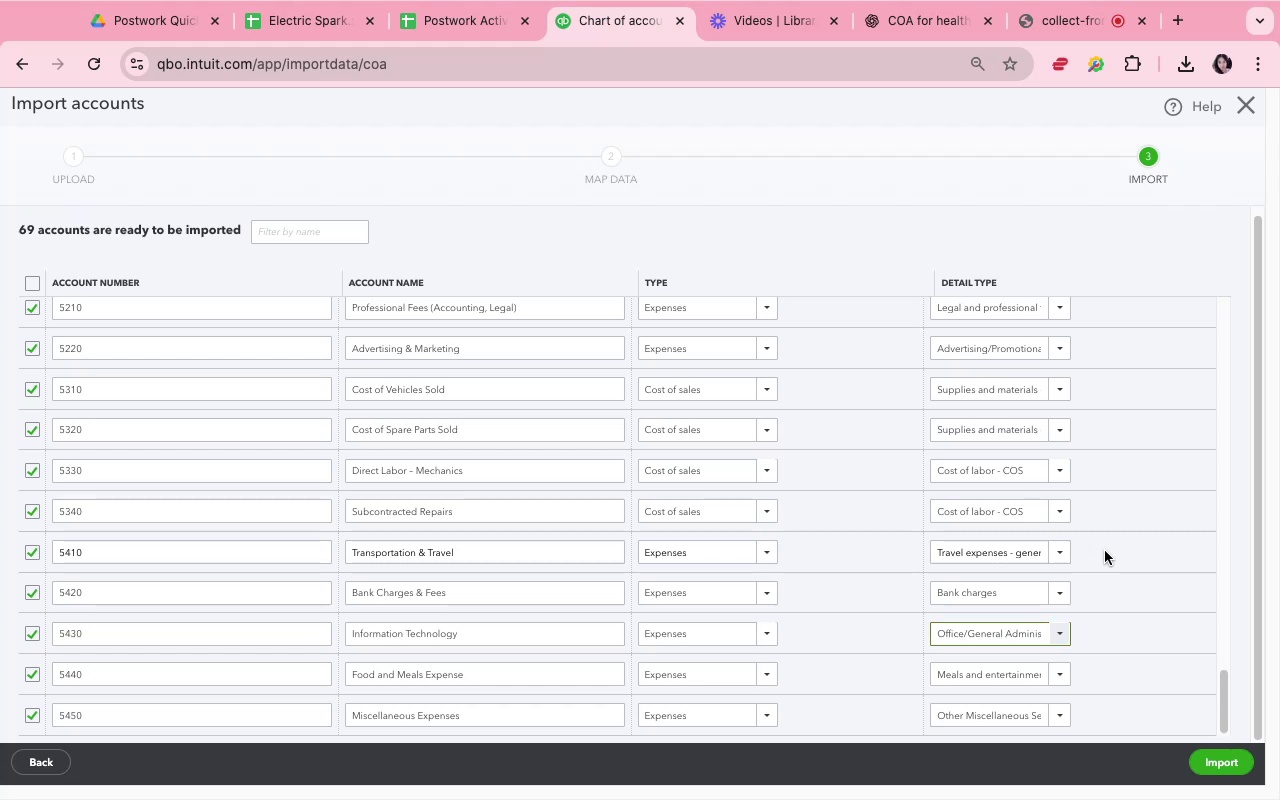 
wait(7.02)
 